 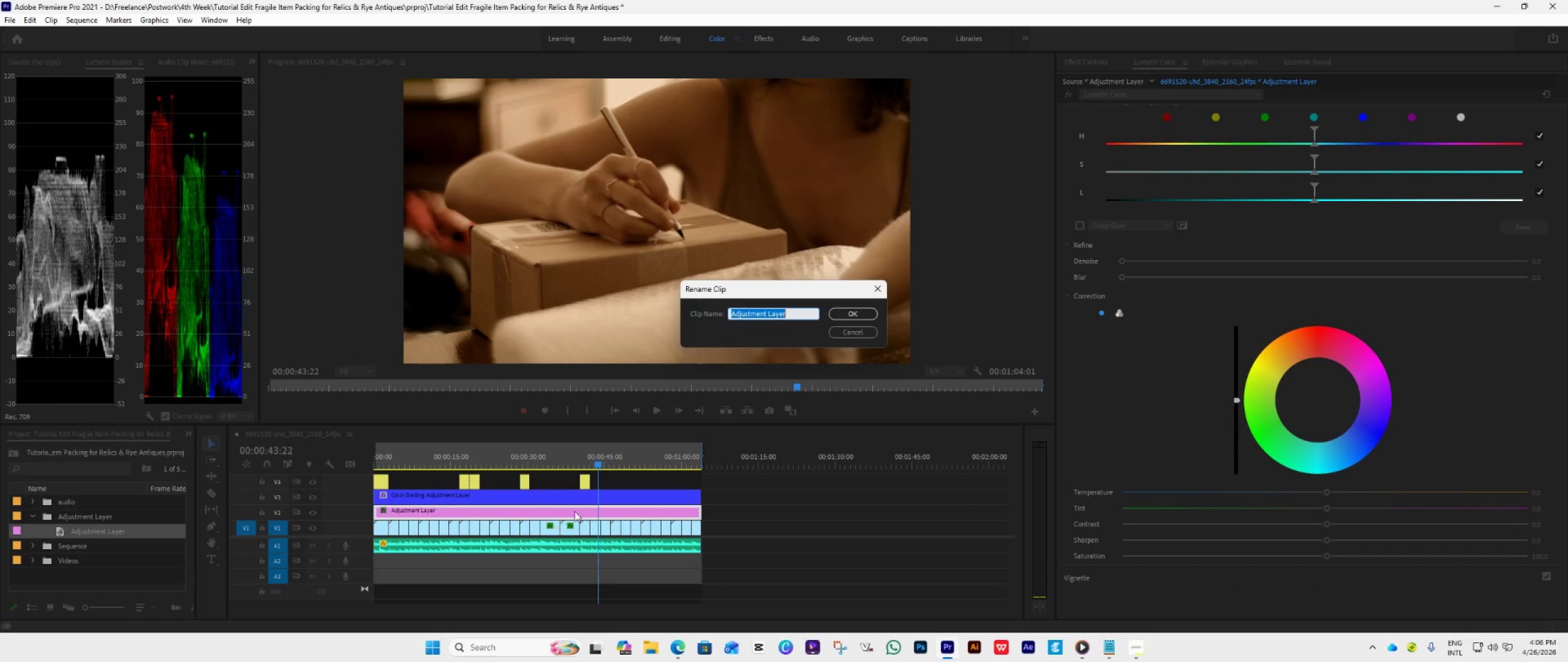 
type(Skin Color grading)
 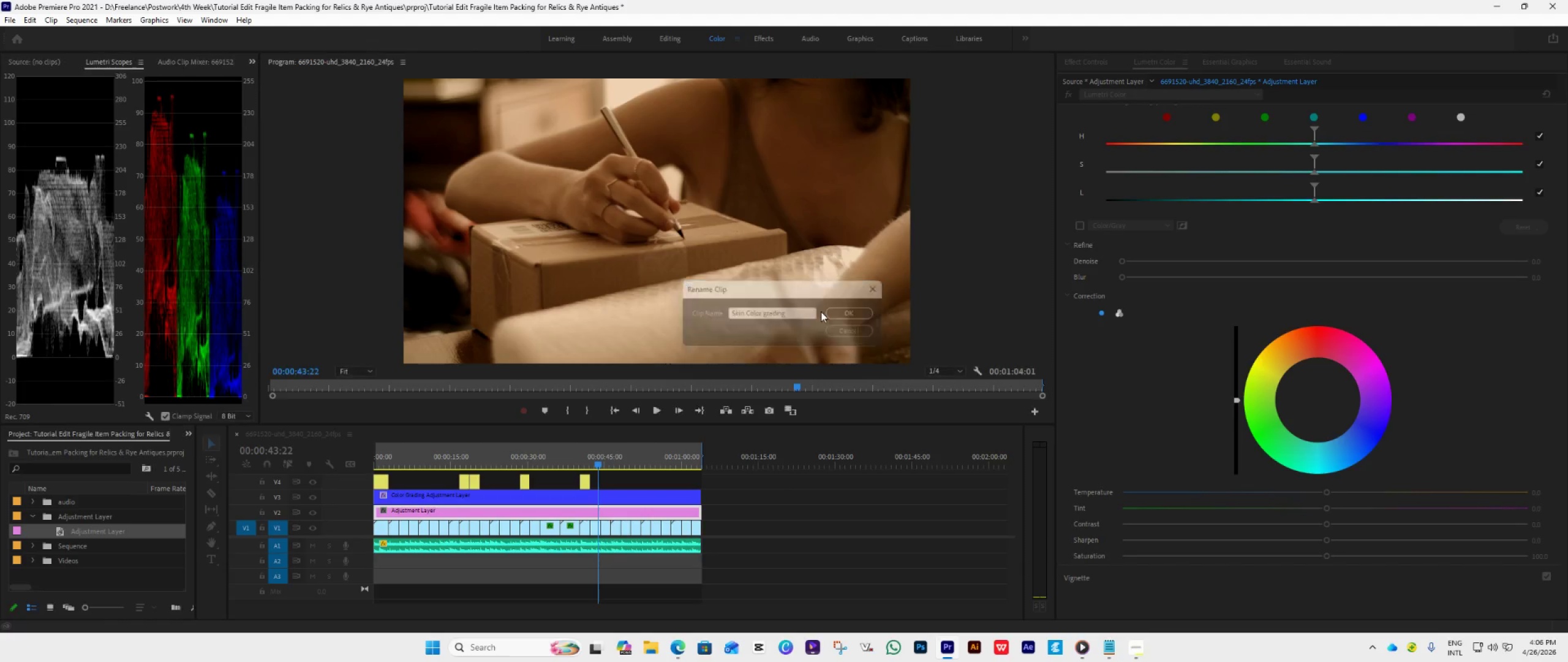 
 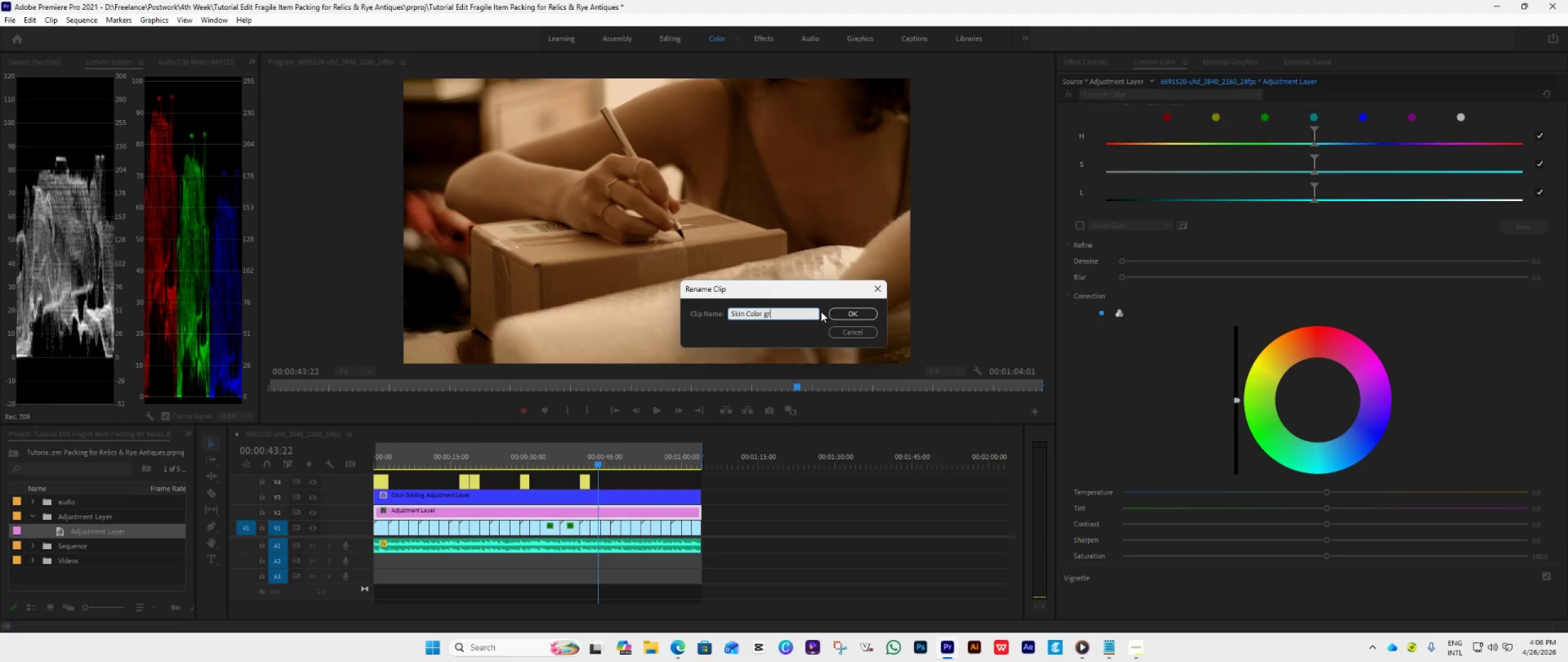 
key(Enter)
 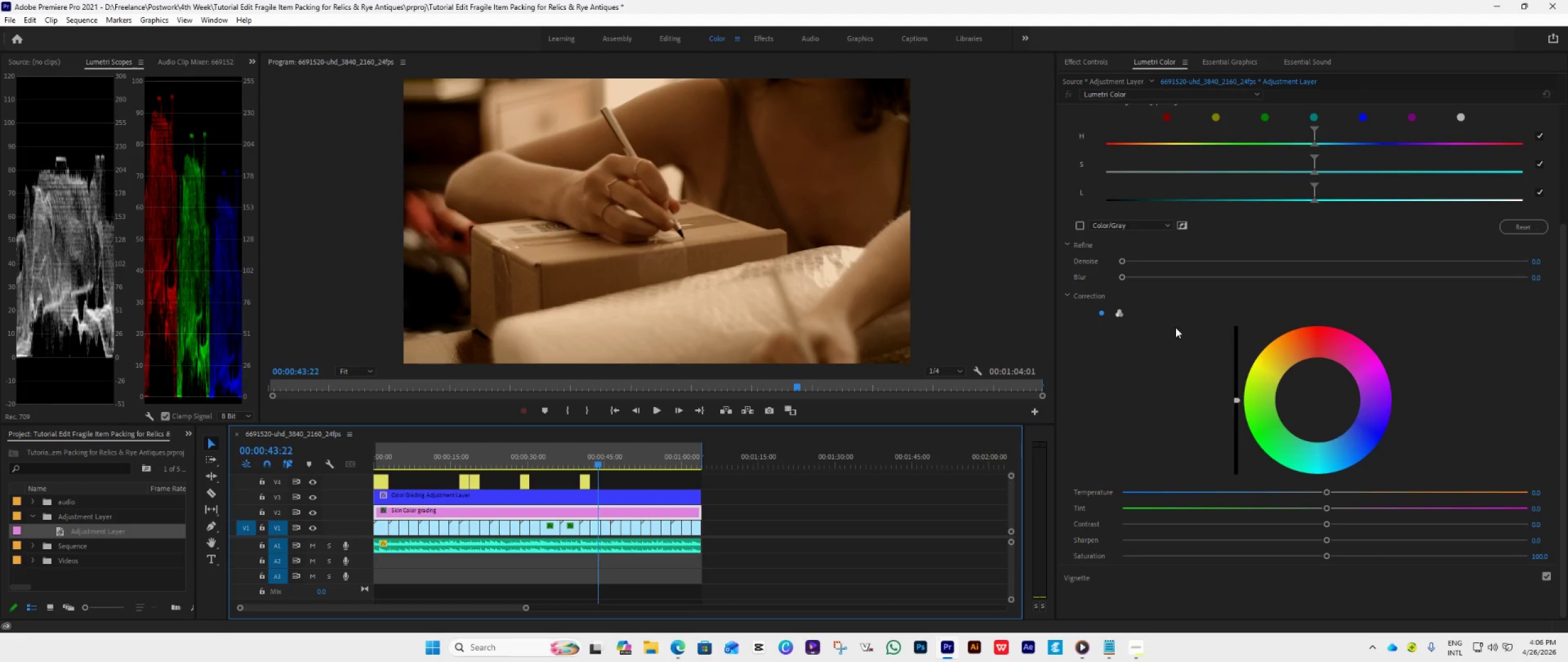 
scroll: coordinate [1085, 201], scroll_direction: up, amount: 2.0
 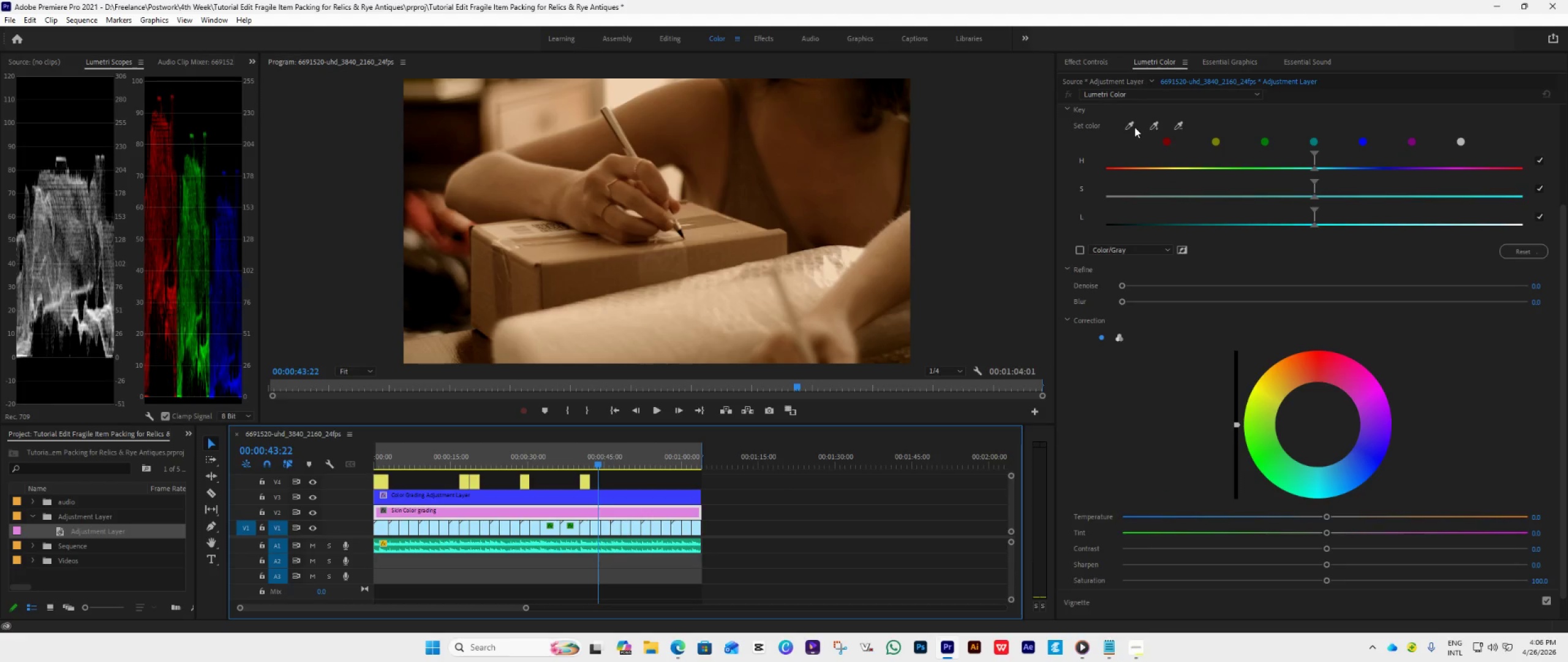 
left_click([1129, 123])
 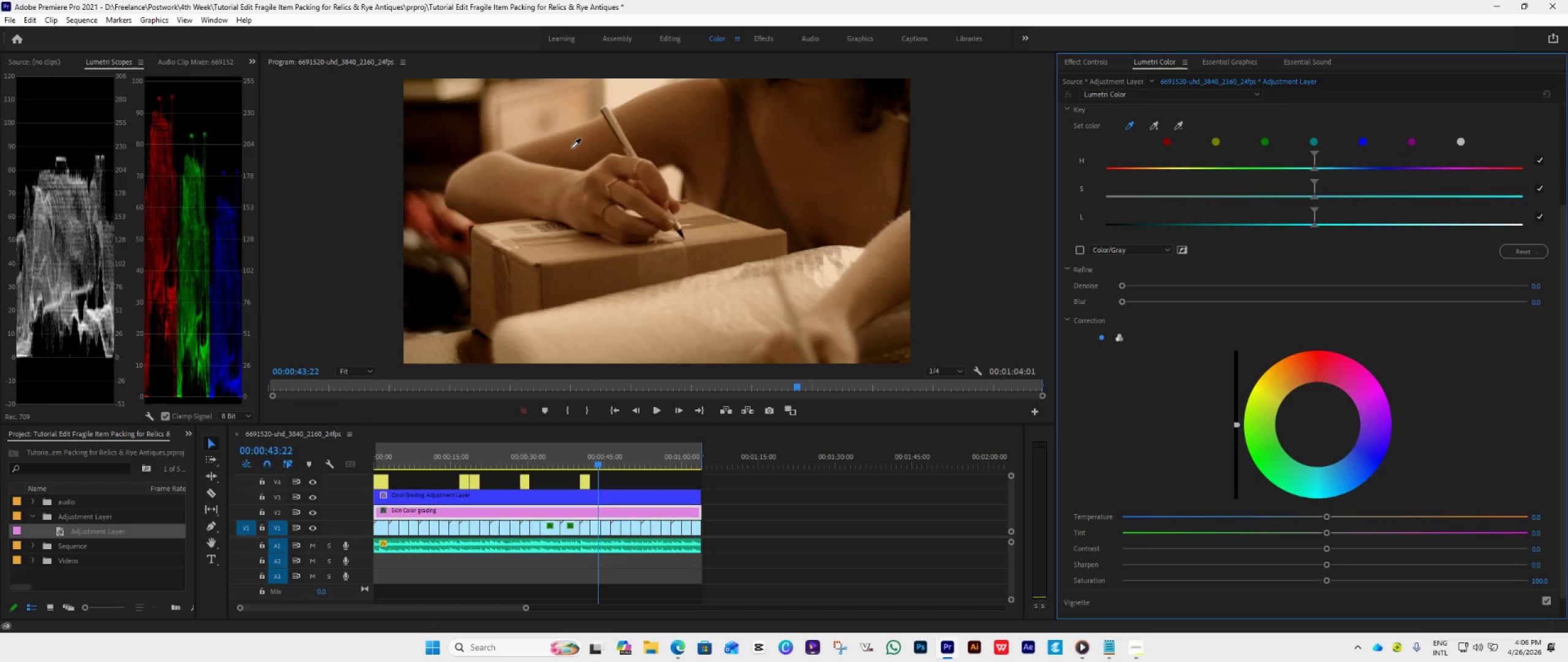 
left_click([522, 173])
 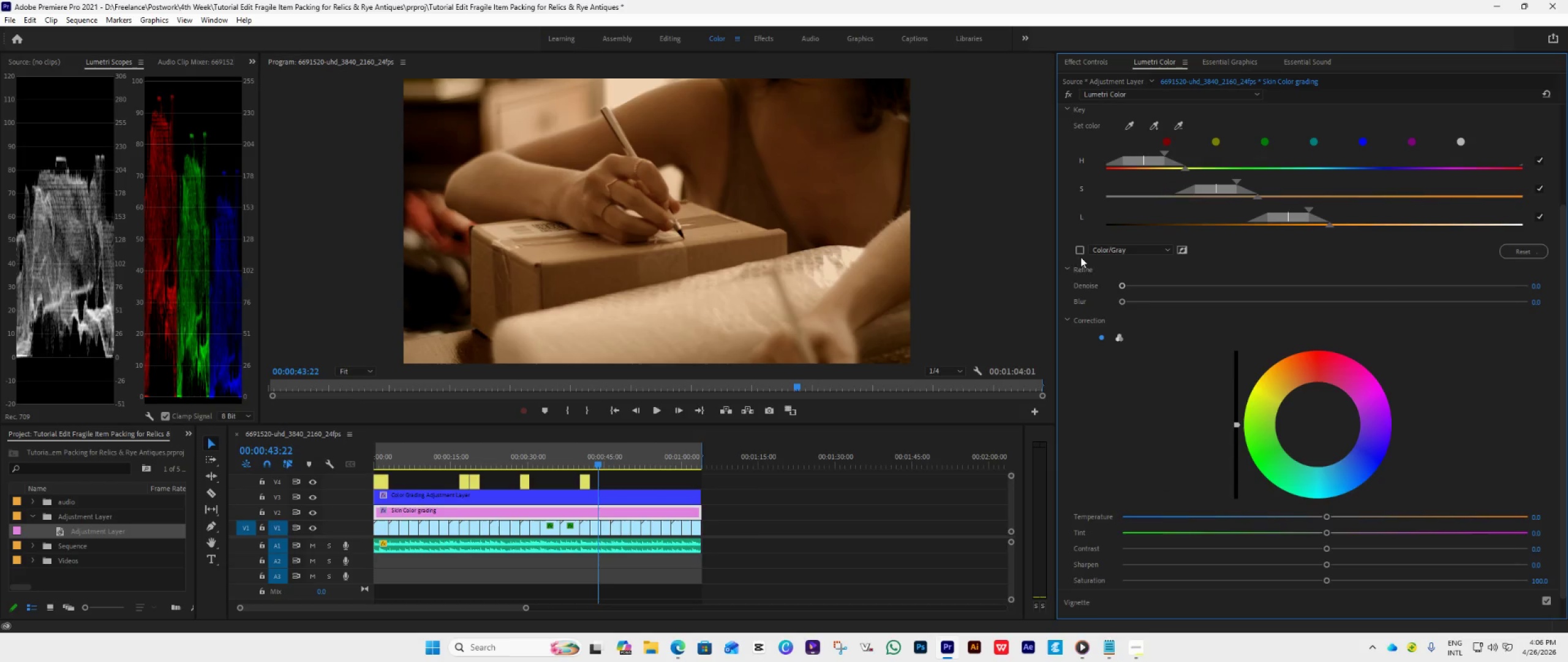 
left_click([1080, 251])
 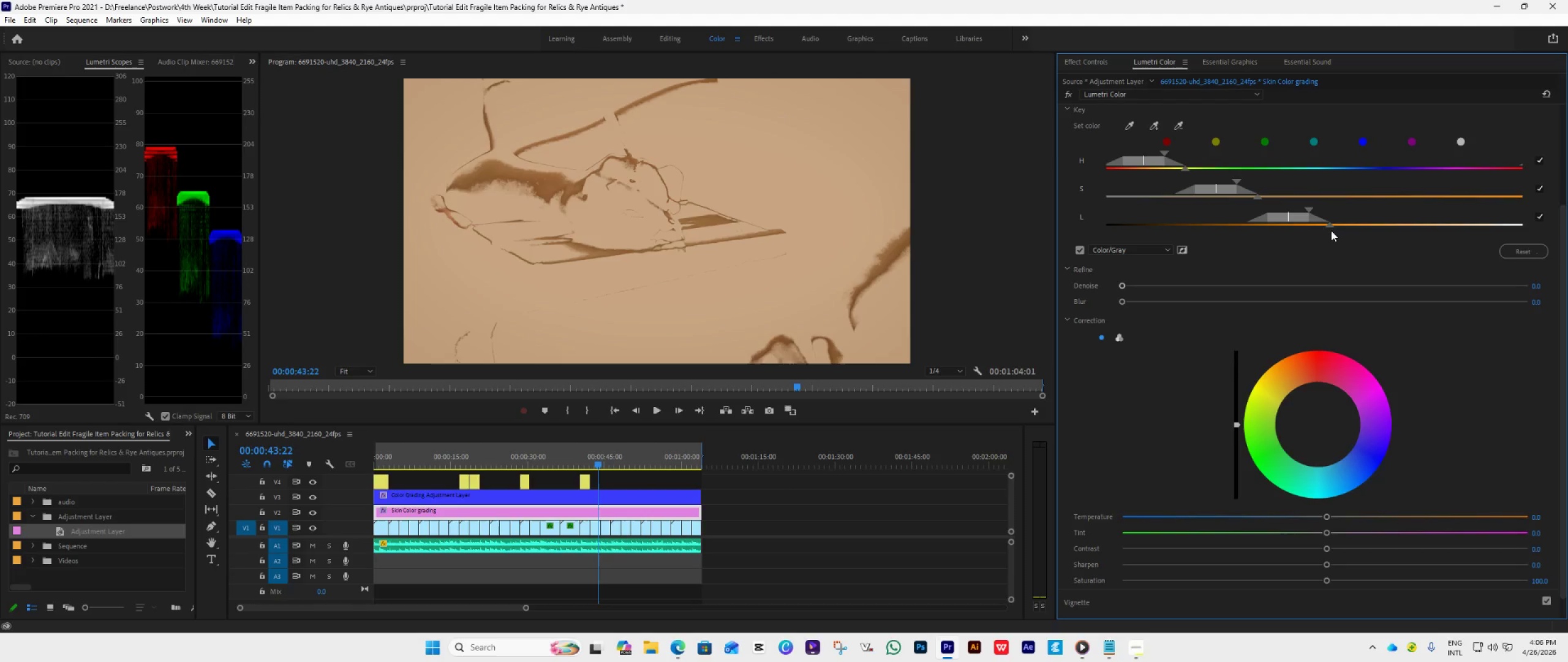 
left_click_drag(start_coordinate=[1331, 225], to_coordinate=[1507, 275])
 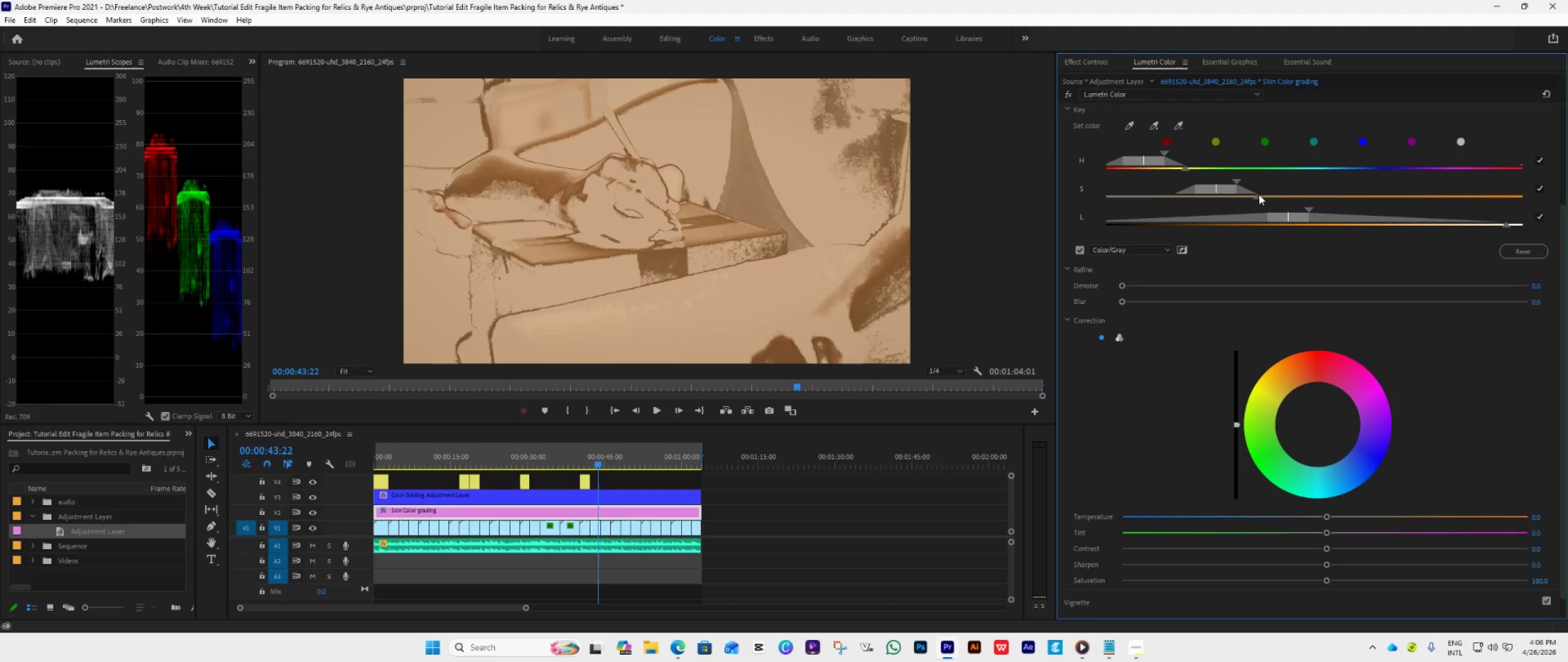 
left_click_drag(start_coordinate=[1258, 197], to_coordinate=[1523, 236])
 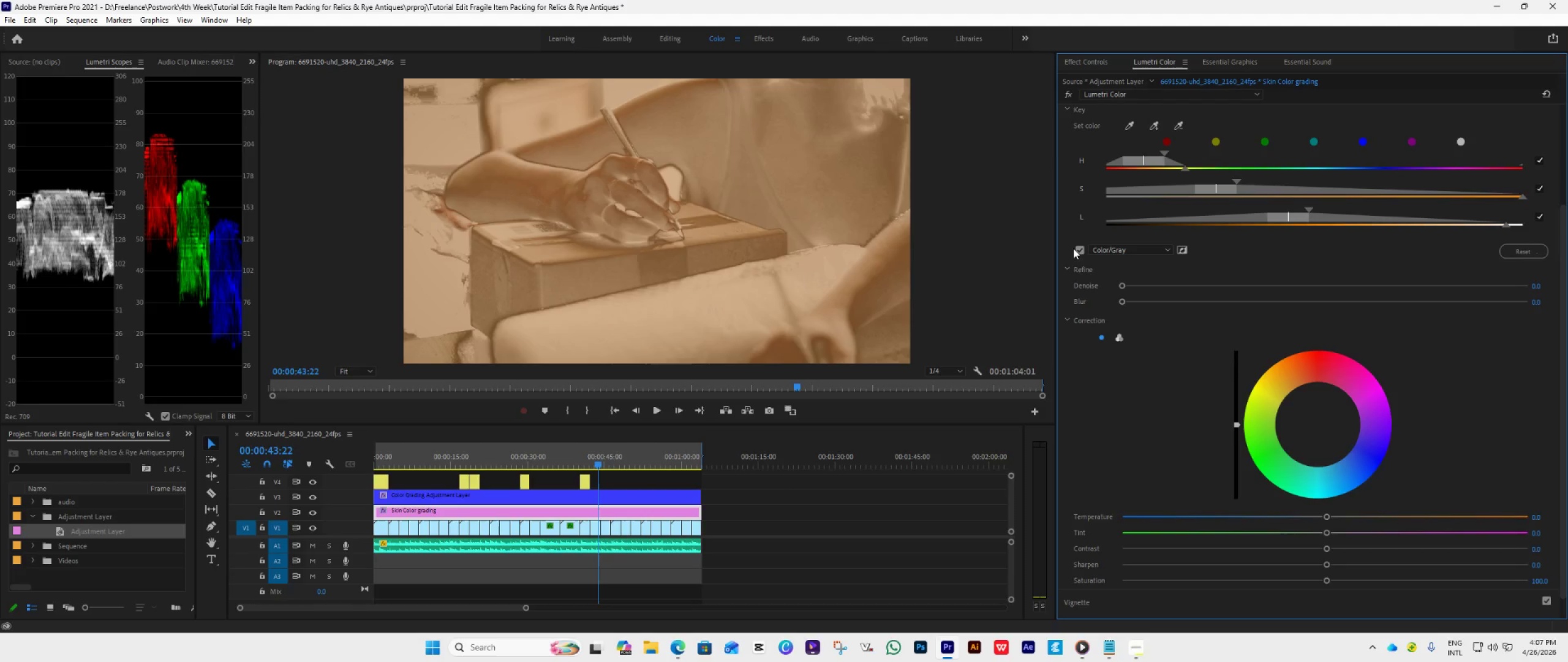 
double_click([1079, 250])
 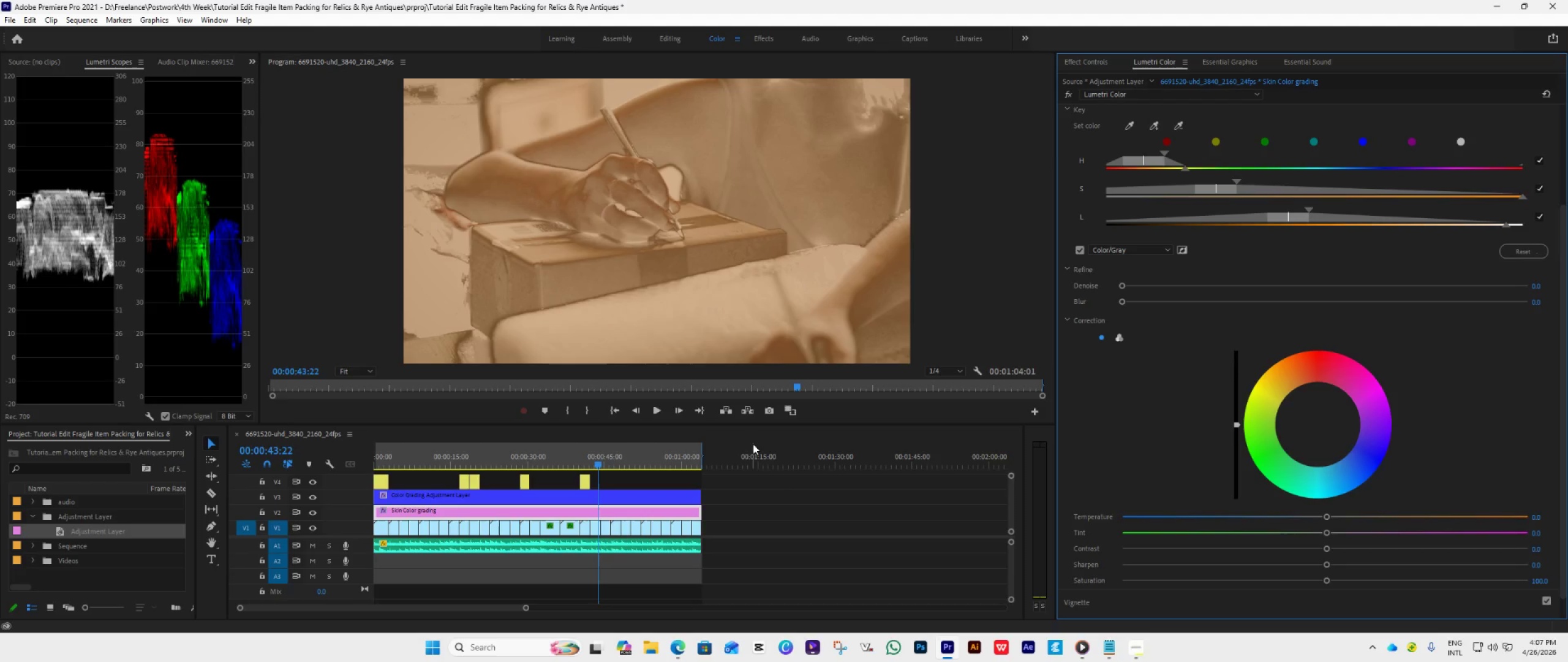 
key(Control+S)
 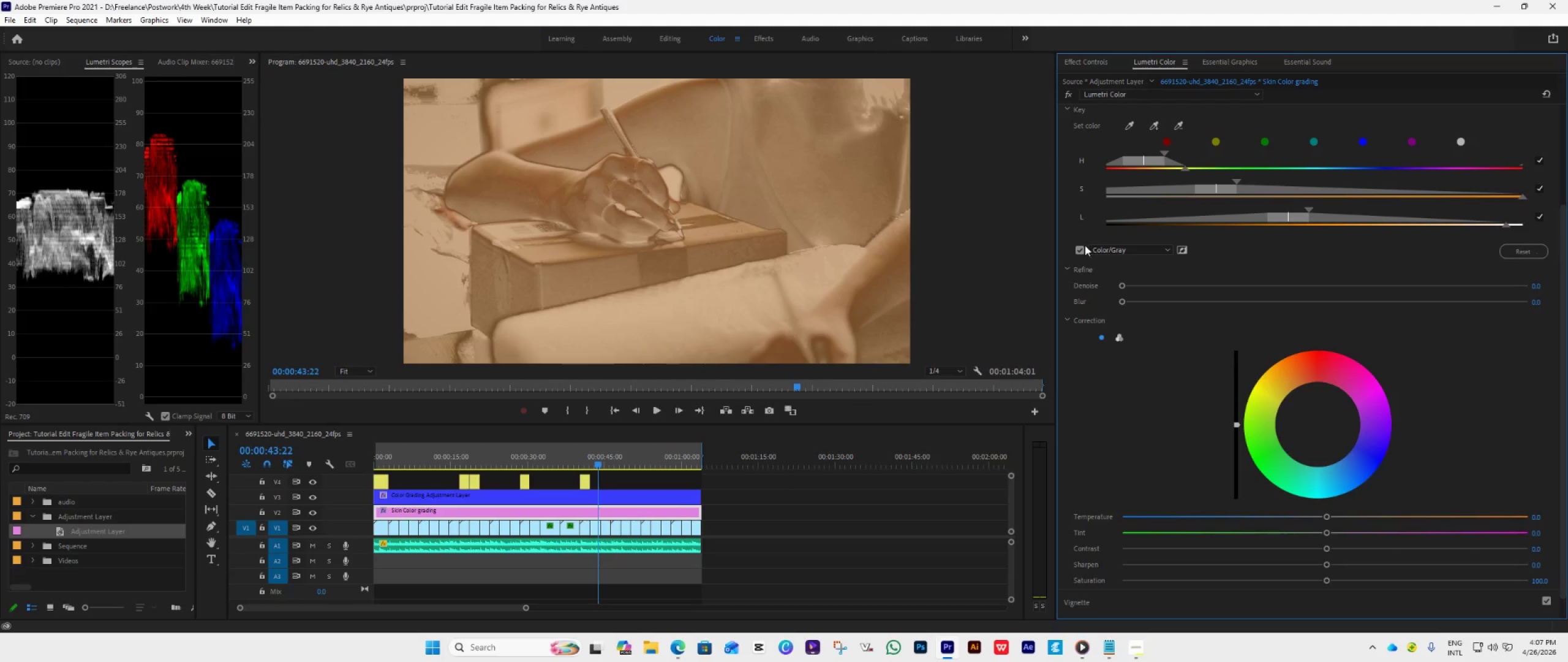 
left_click([1079, 250])
 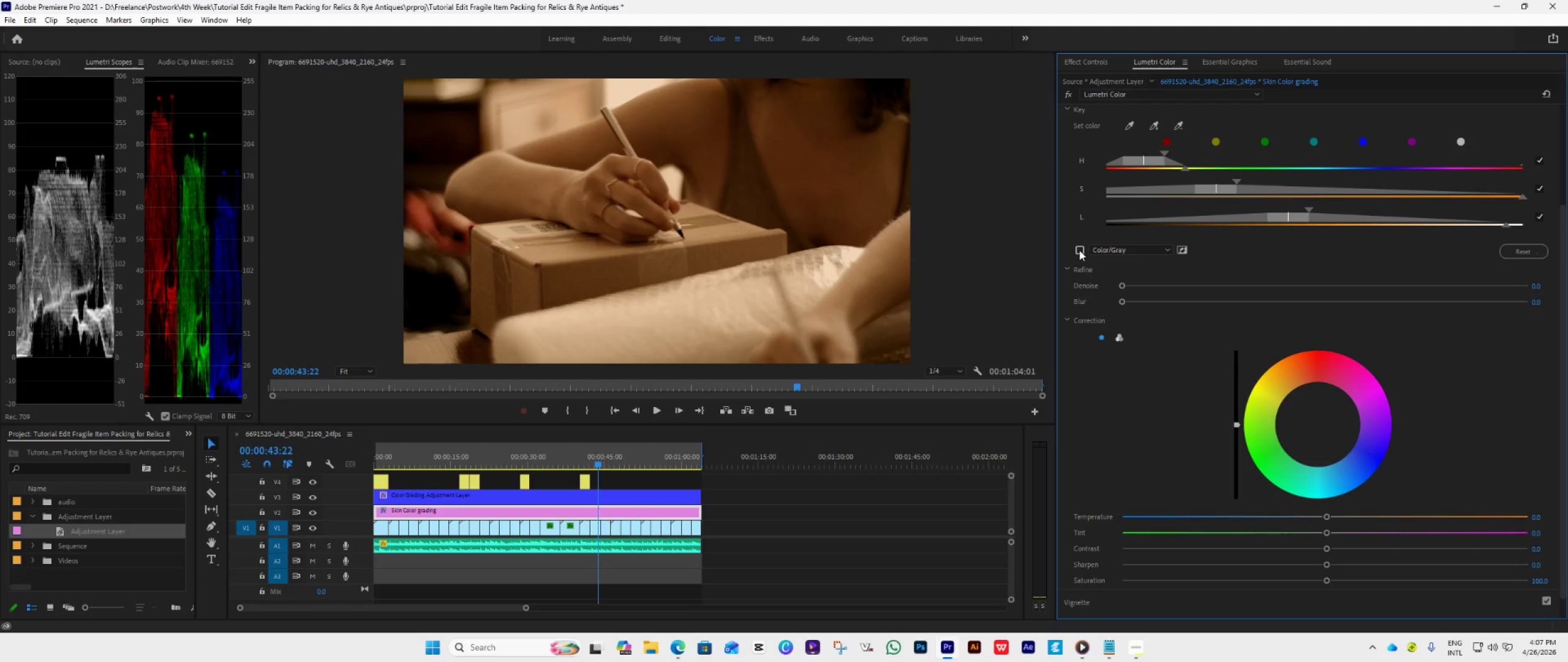 
left_click([1079, 250])
 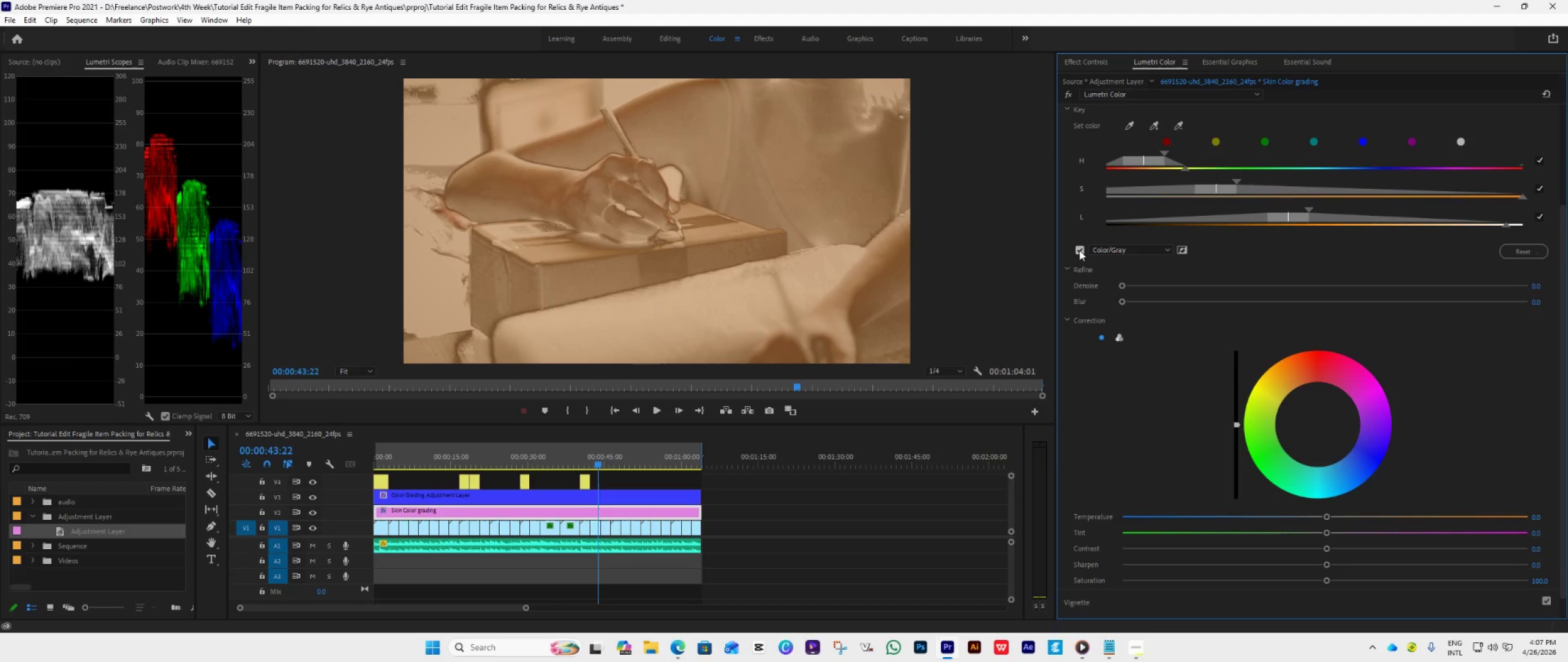 
left_click([1079, 250])
 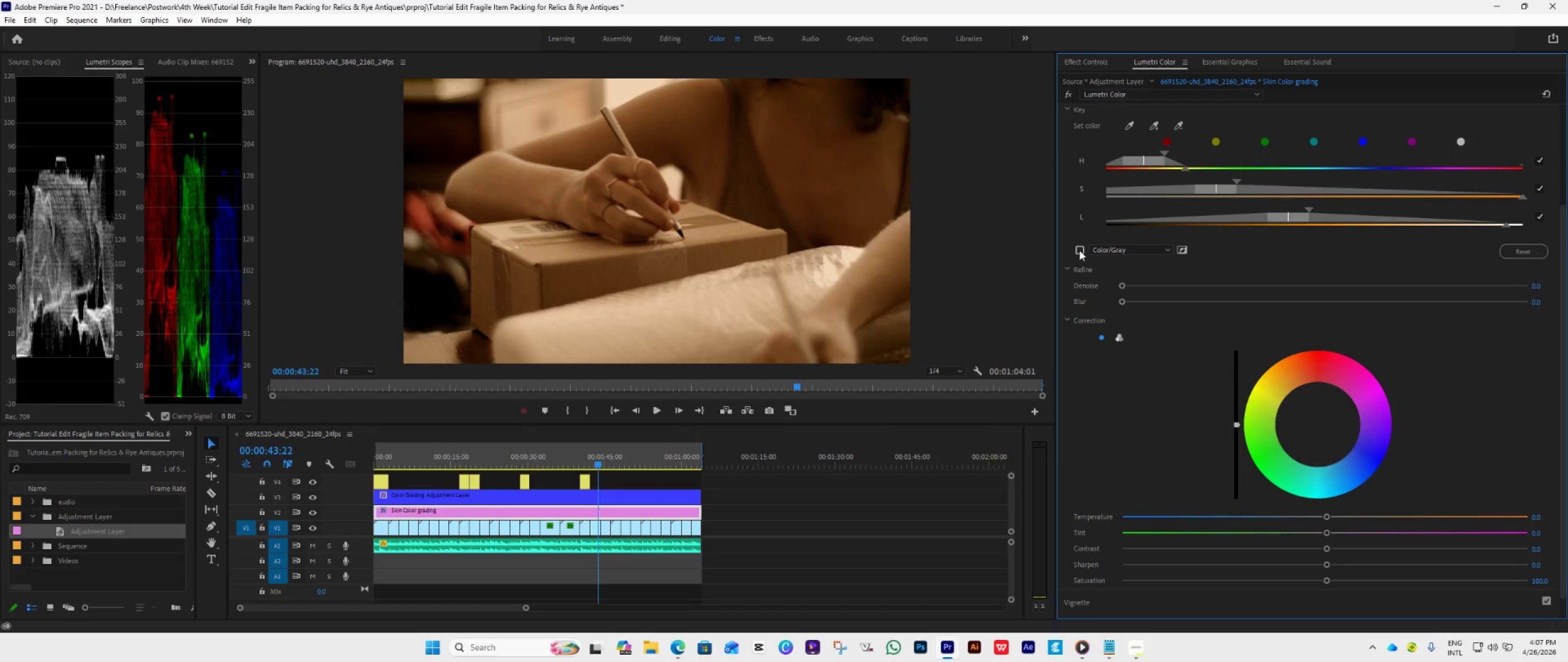 
wait(6.02)
 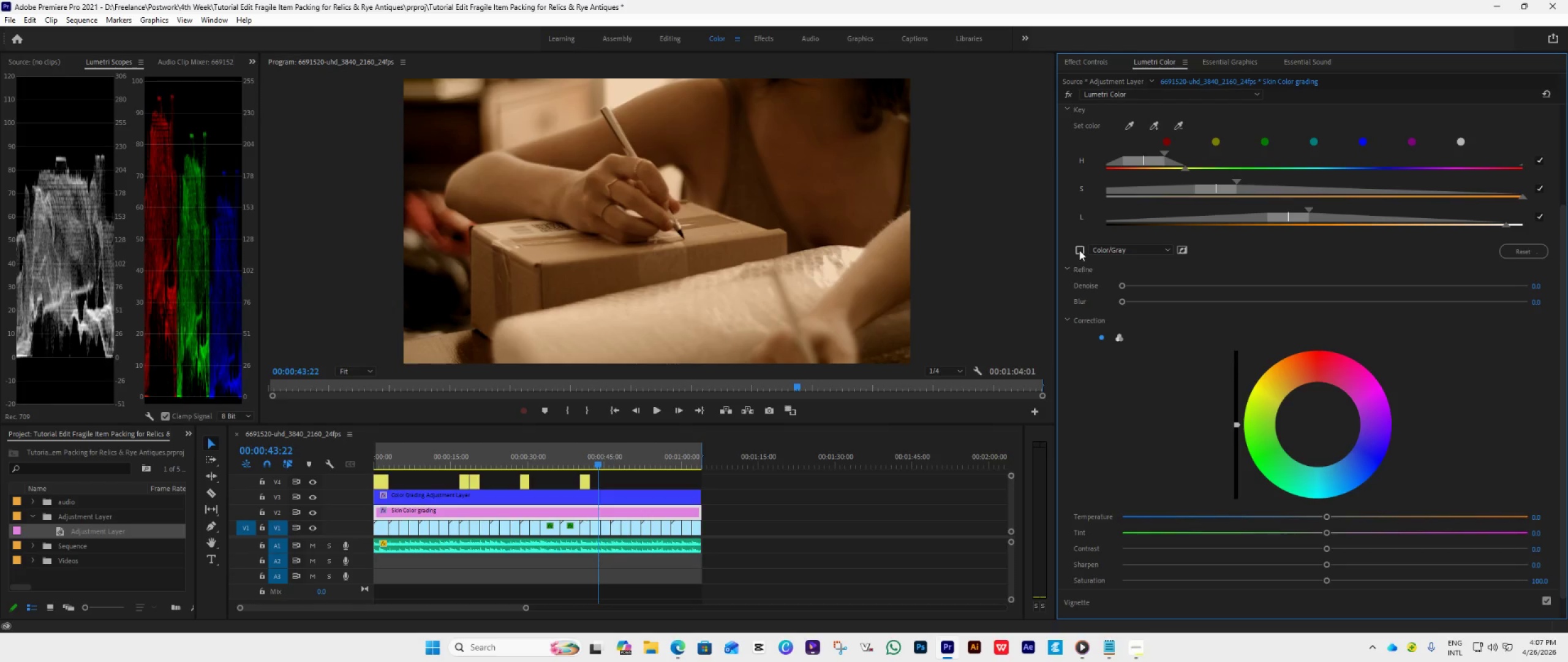 
scroll: coordinate [1399, 368], scroll_direction: down, amount: 8.0
 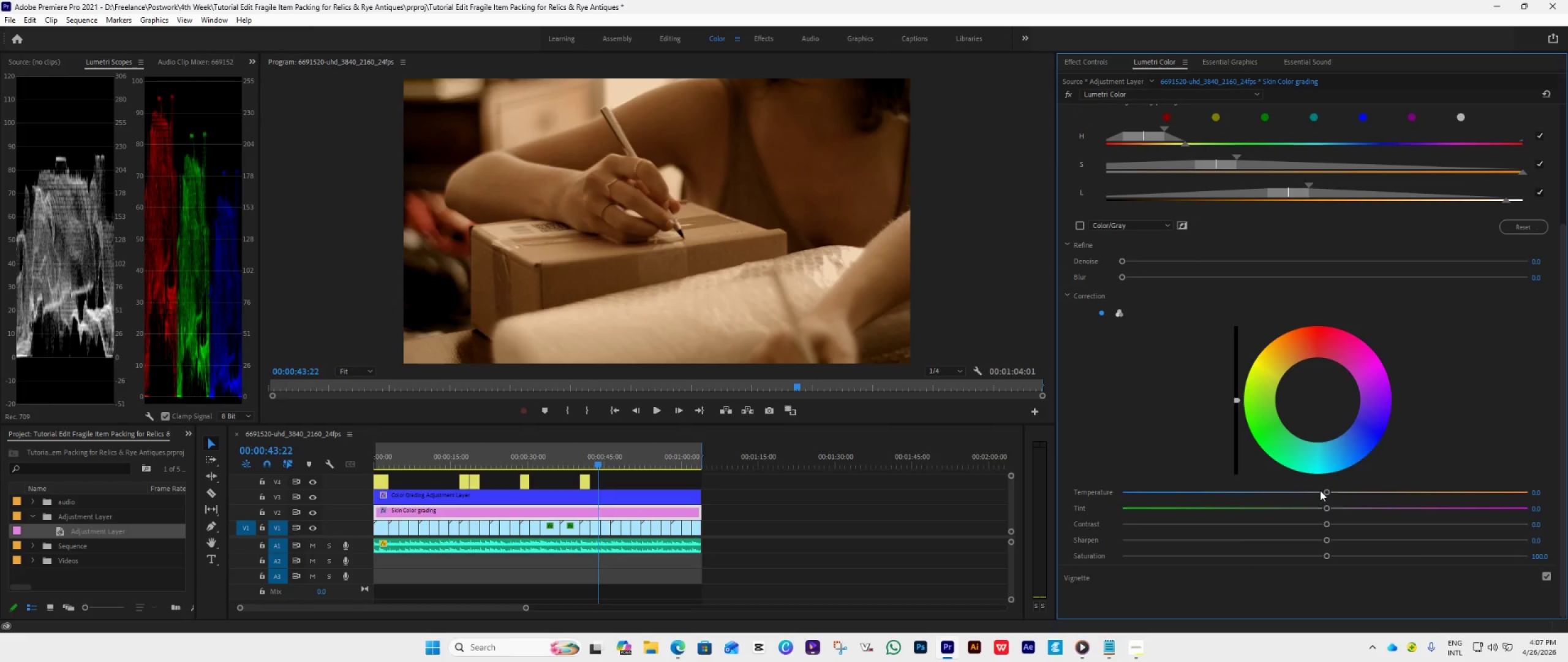 
left_click_drag(start_coordinate=[1325, 492], to_coordinate=[1354, 505])
 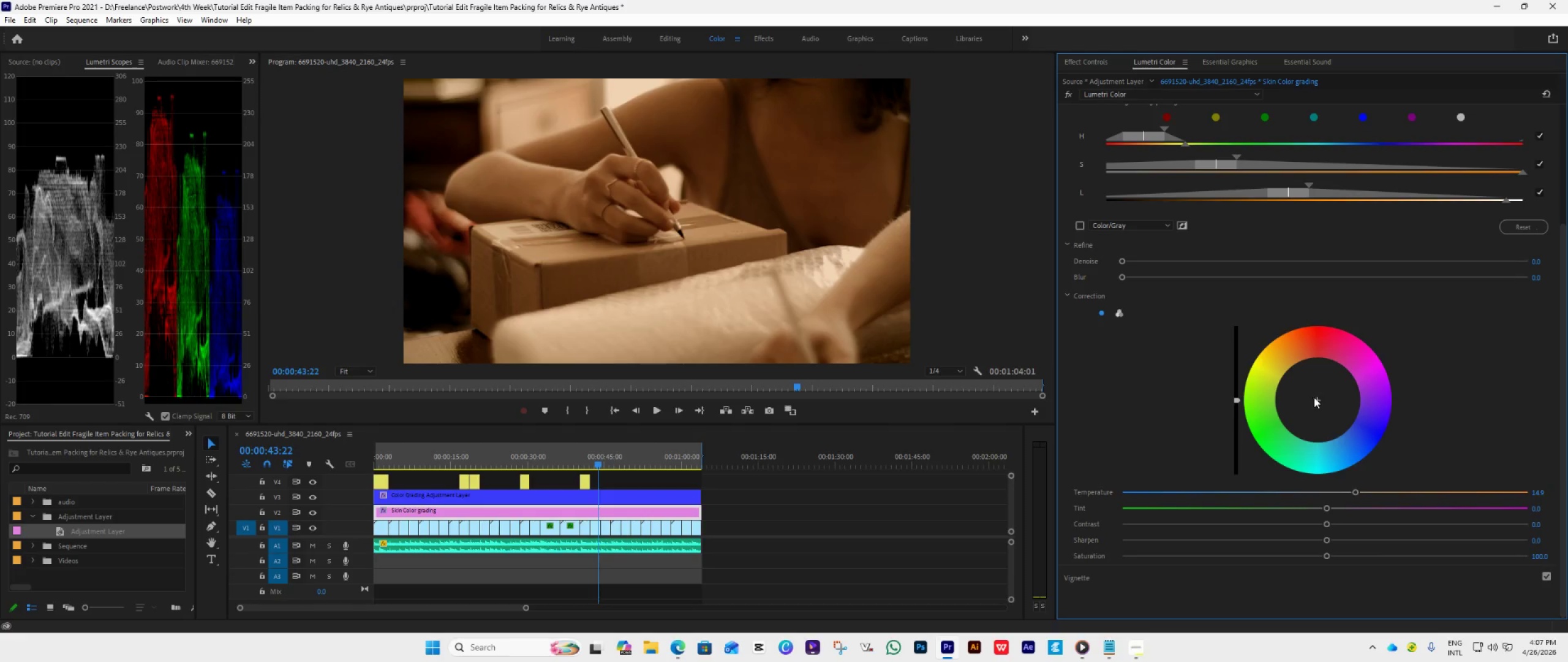 
left_click_drag(start_coordinate=[1314, 397], to_coordinate=[1290, 334])
 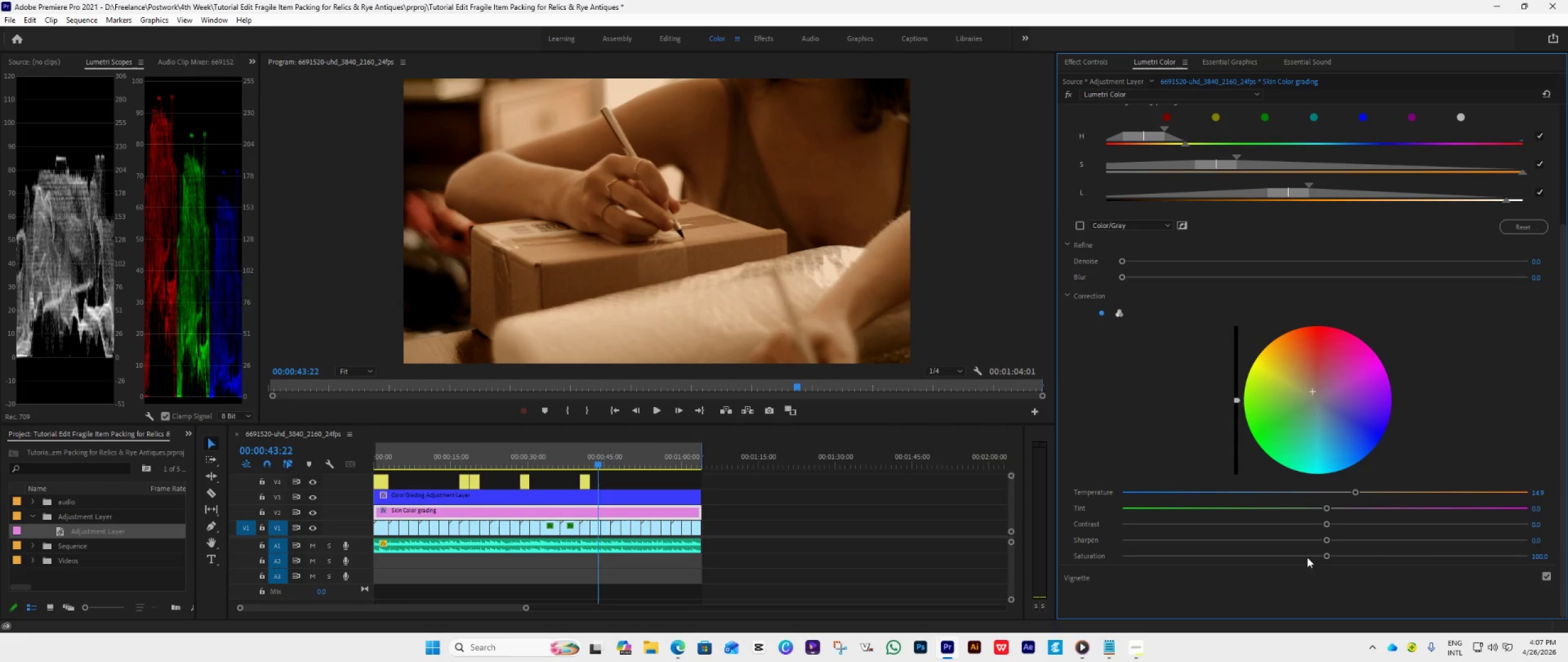 
scroll: coordinate [1329, 577], scroll_direction: down, amount: 5.0
 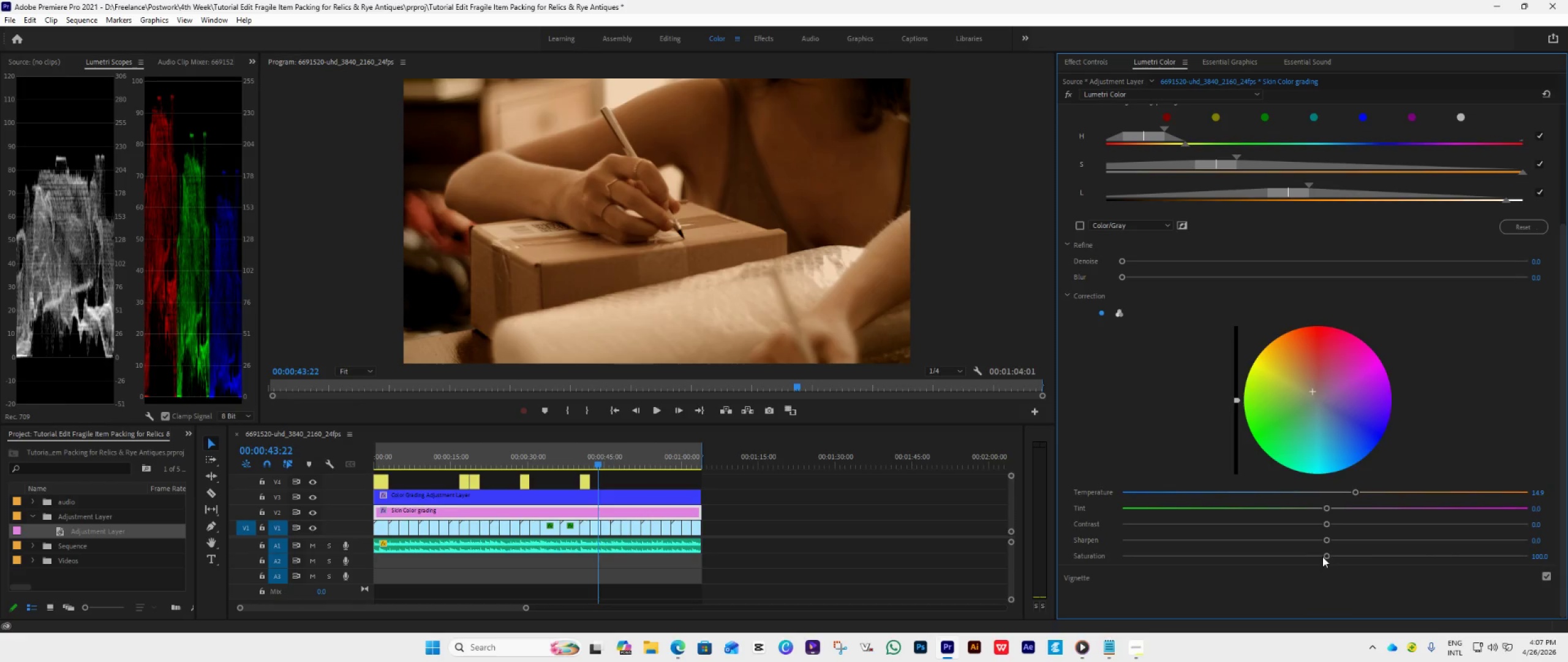 
left_click_drag(start_coordinate=[1325, 557], to_coordinate=[1355, 571])
 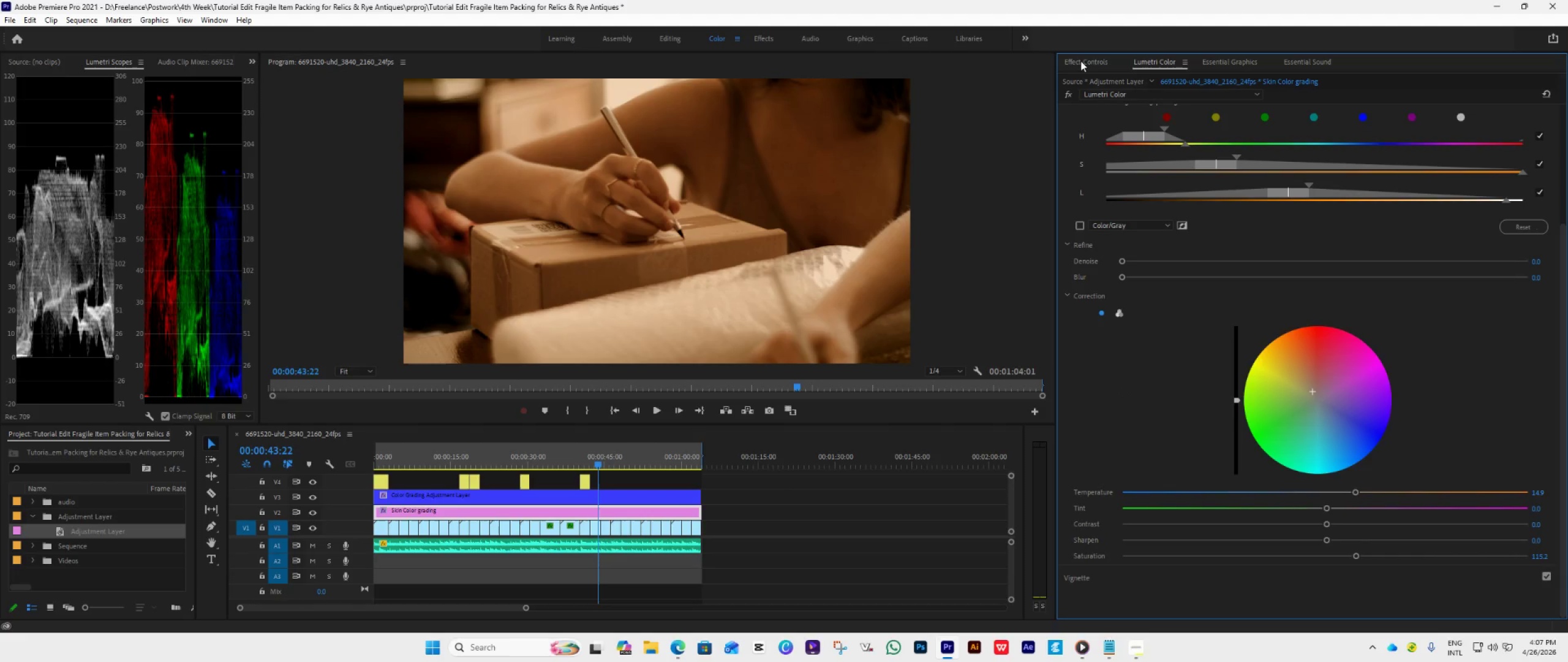 
wait(7.3)
 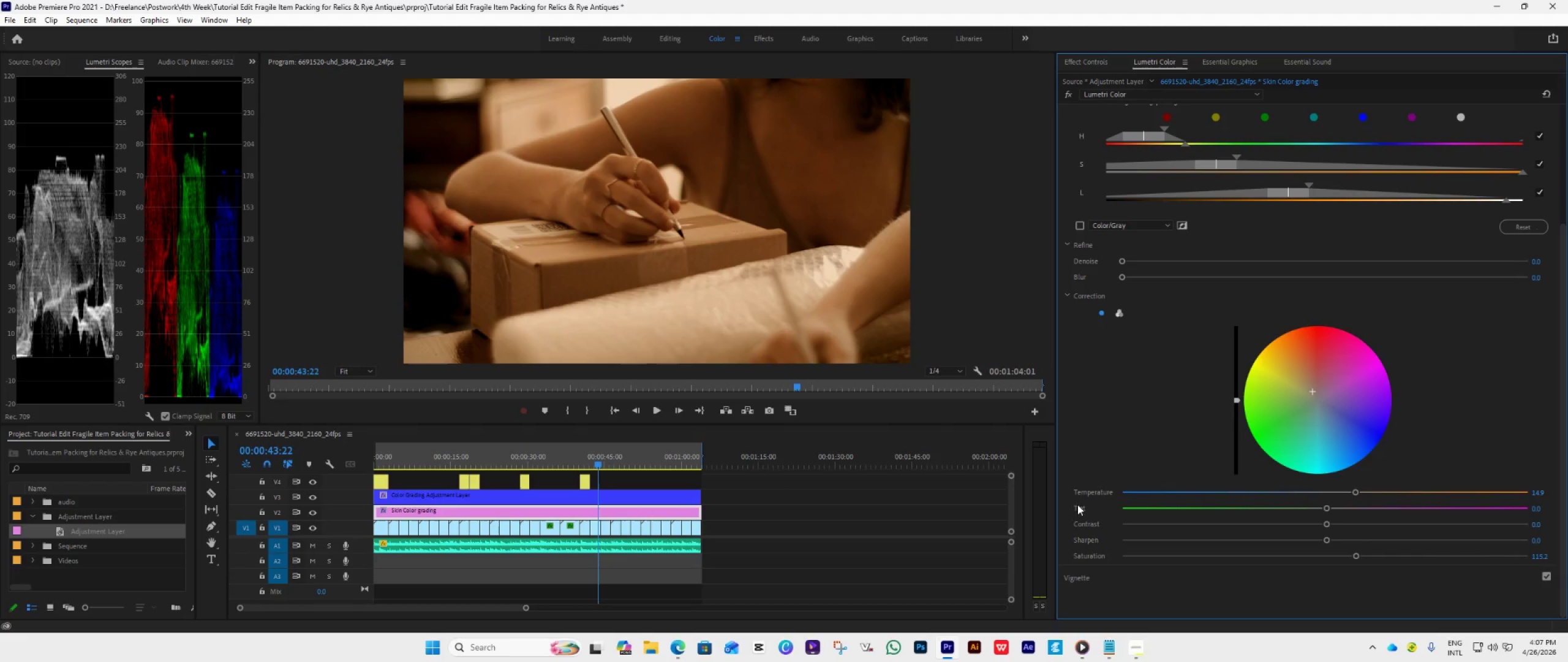 
left_click([1121, 229])
 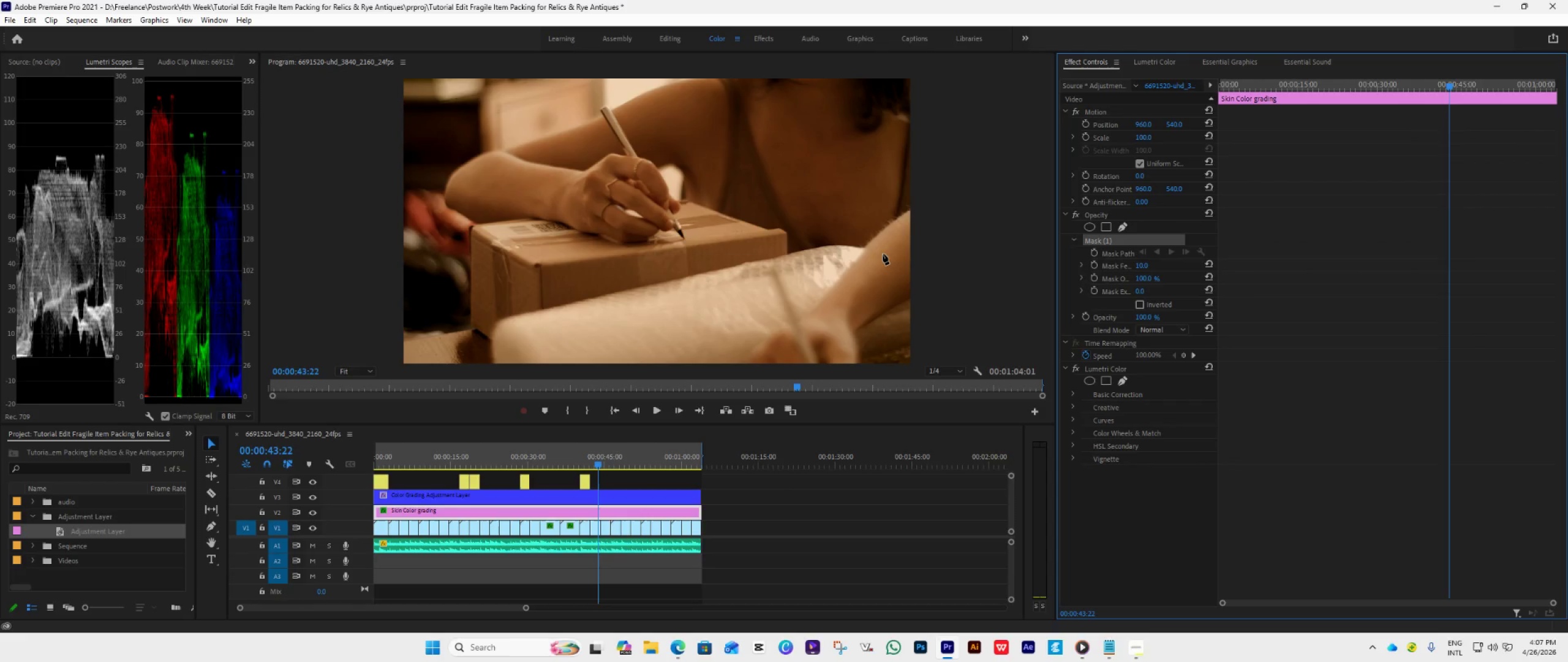 
left_click([884, 239])
 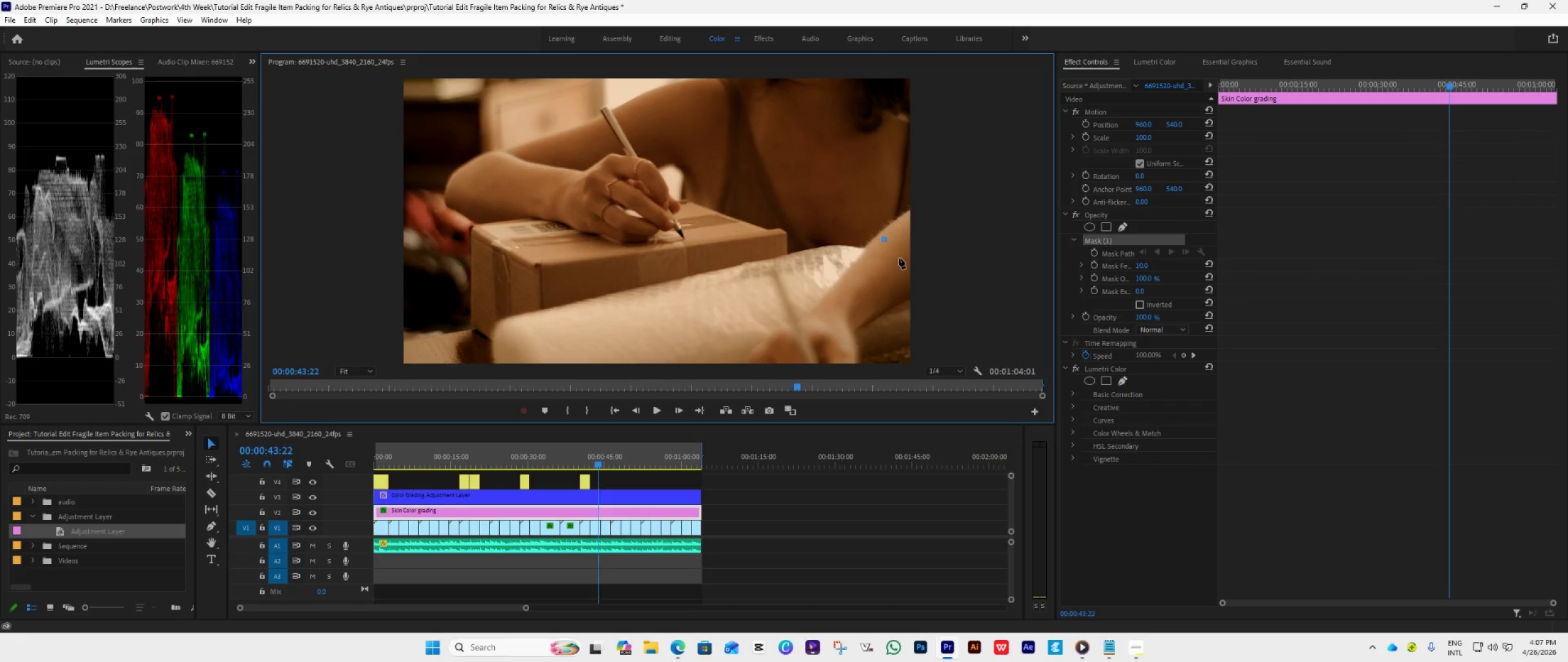 
left_click([901, 257])
 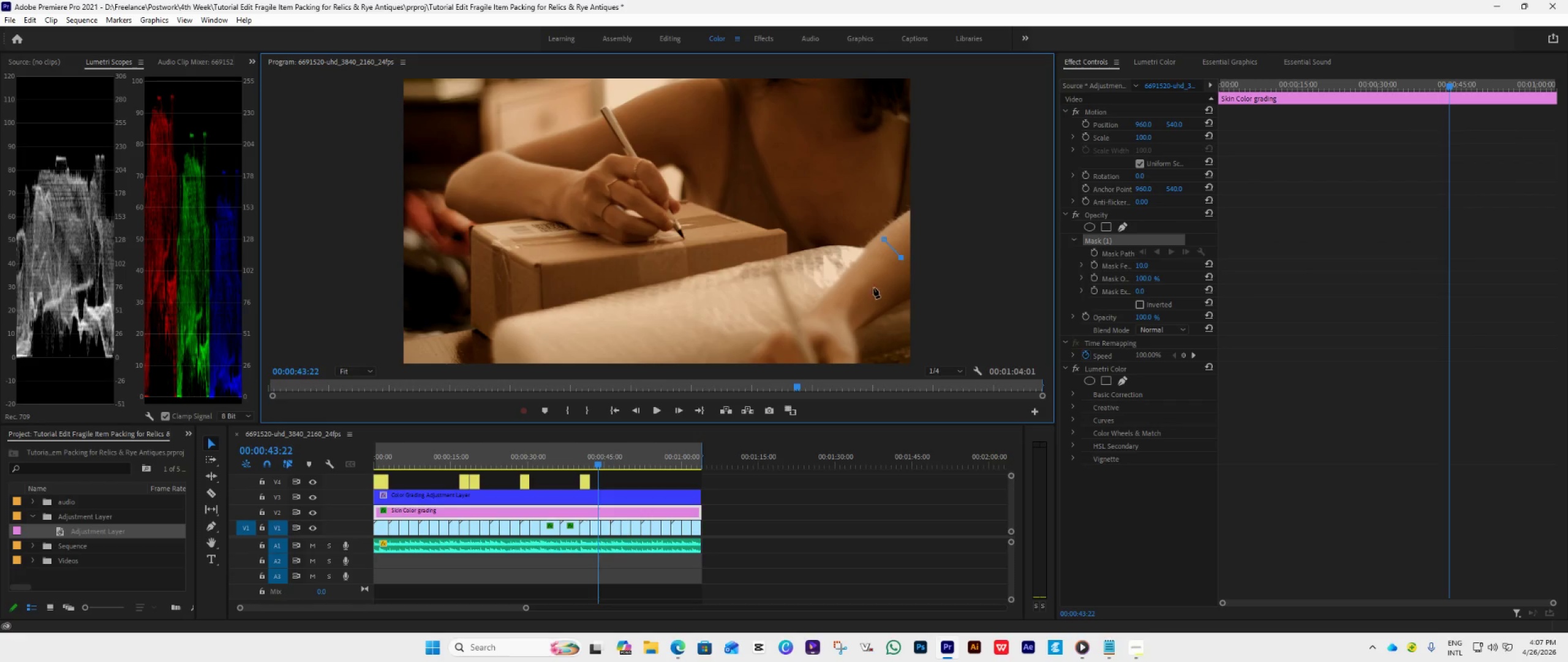 
left_click([873, 291])
 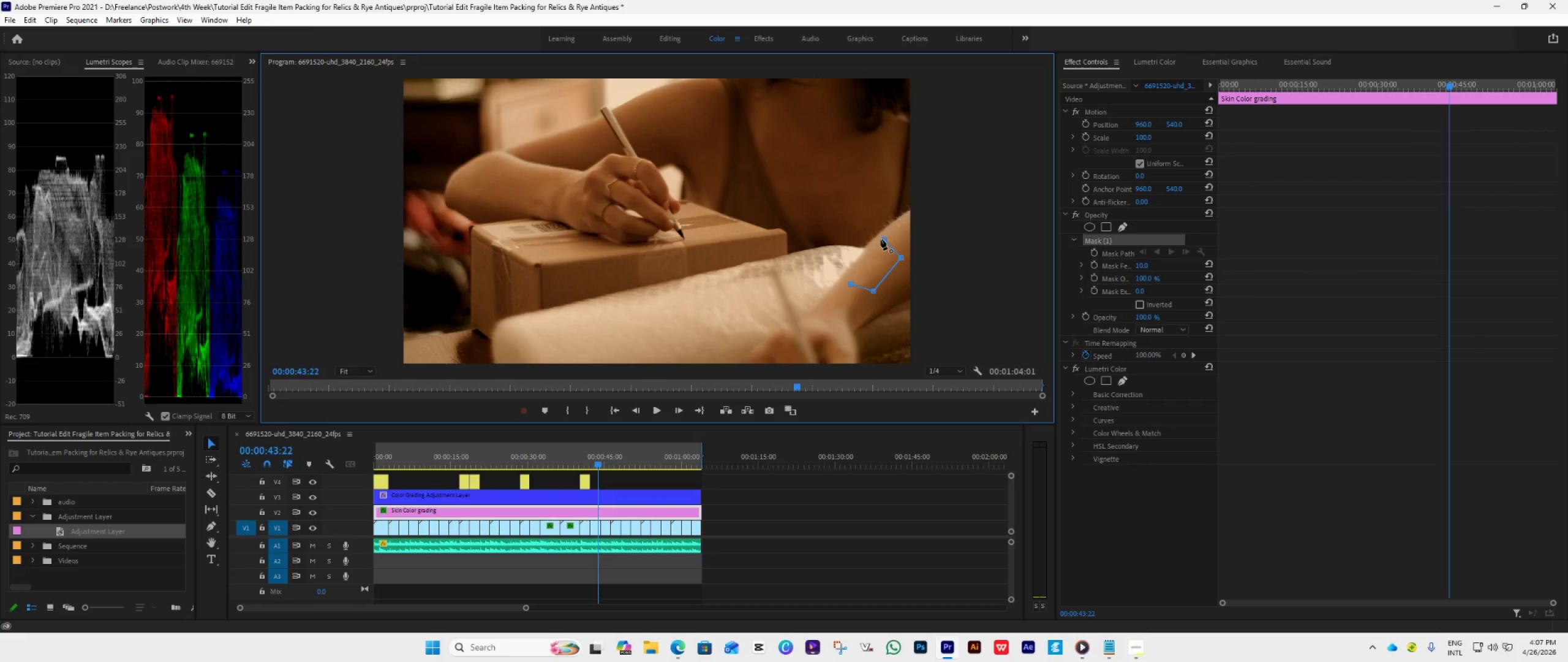 
left_click([883, 240])
 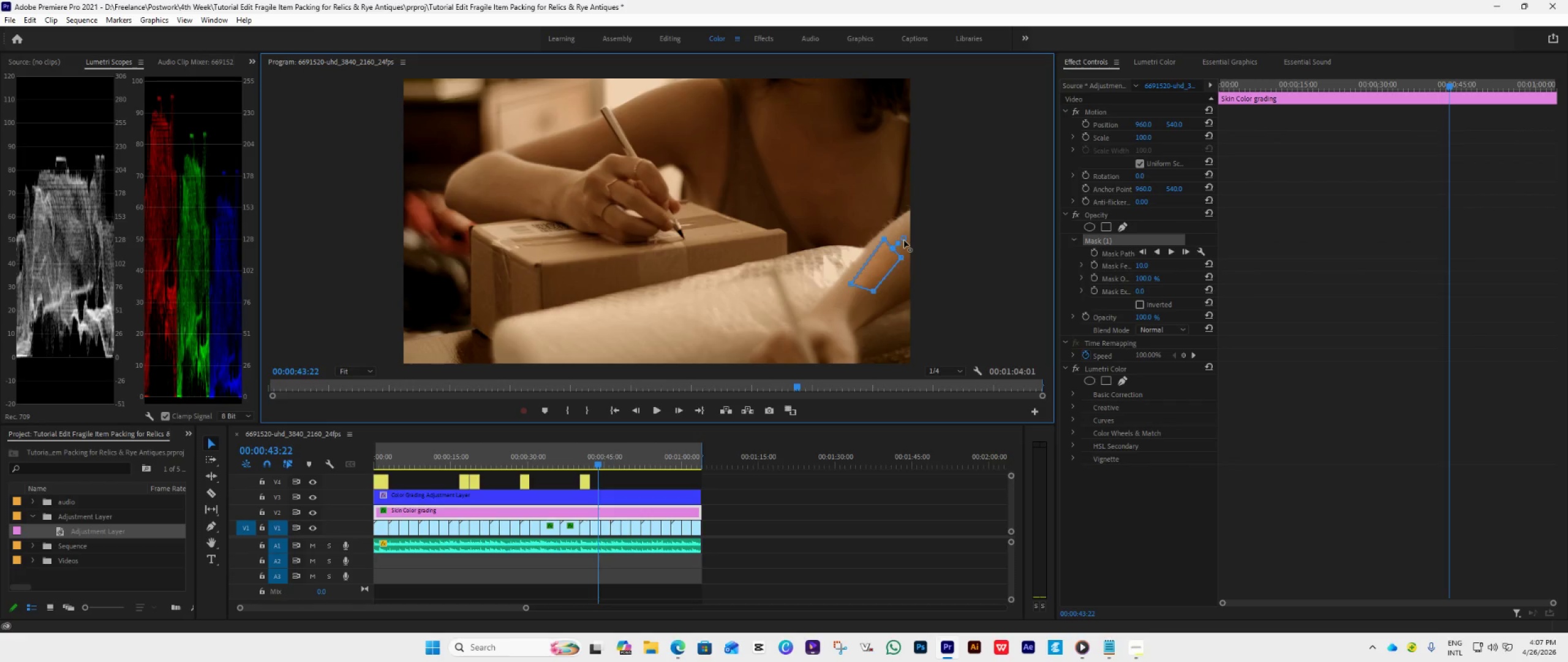 
left_click_drag(start_coordinate=[904, 239], to_coordinate=[891, 258])
 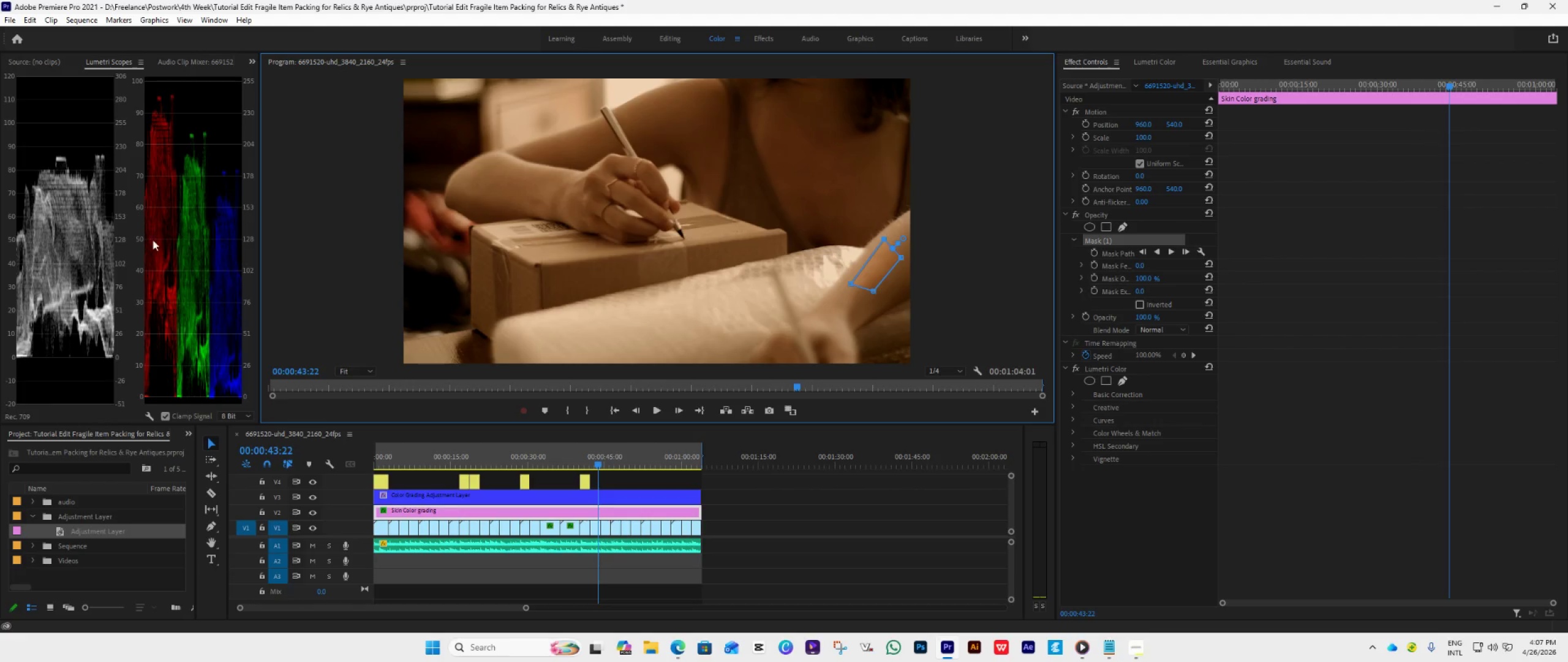 
right_click([151, 239])
 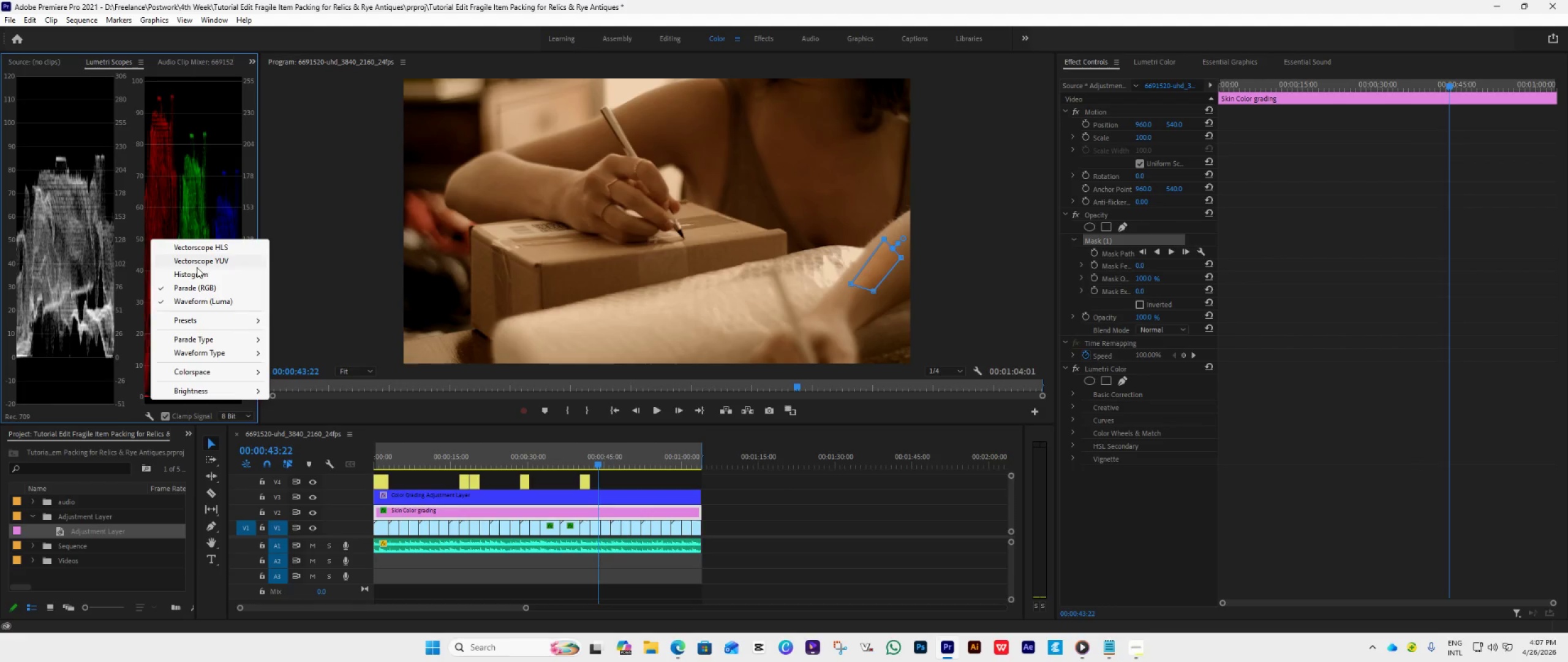 
left_click([195, 262])
 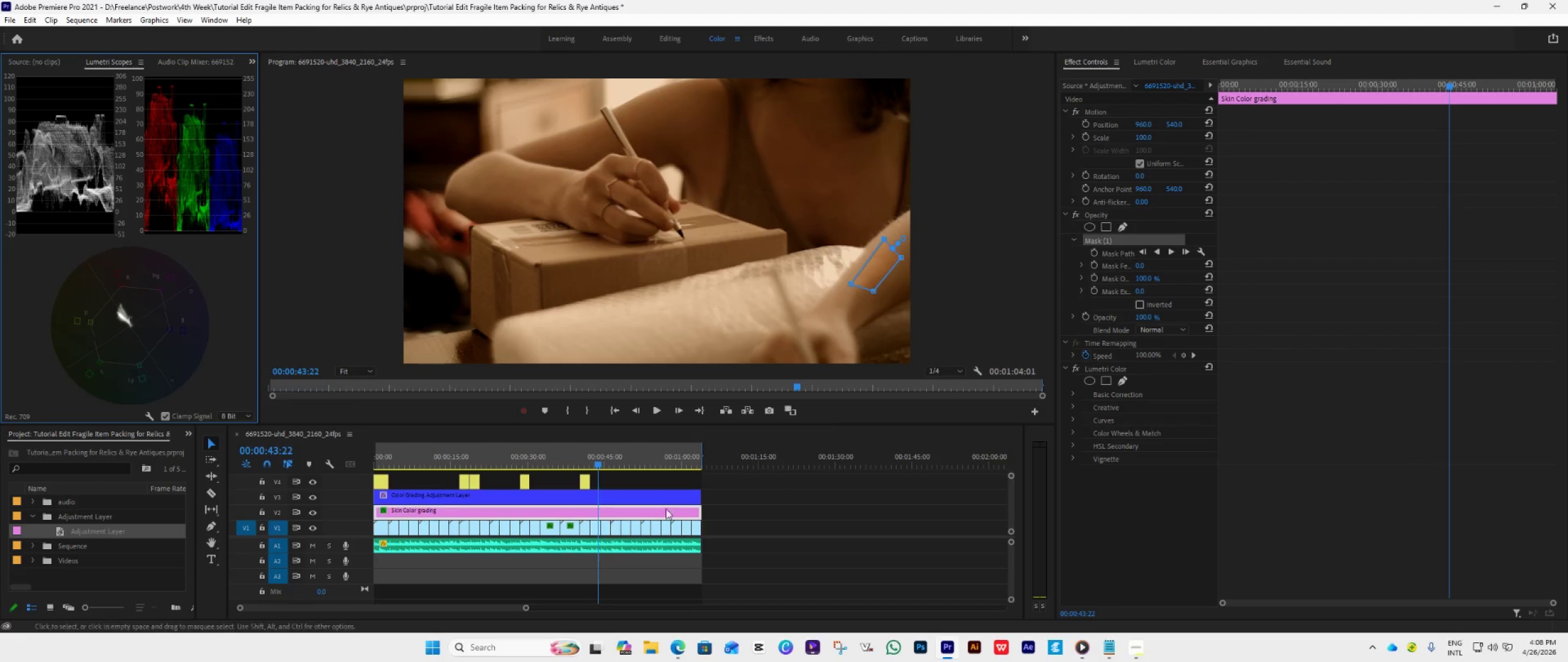 
wait(9.83)
 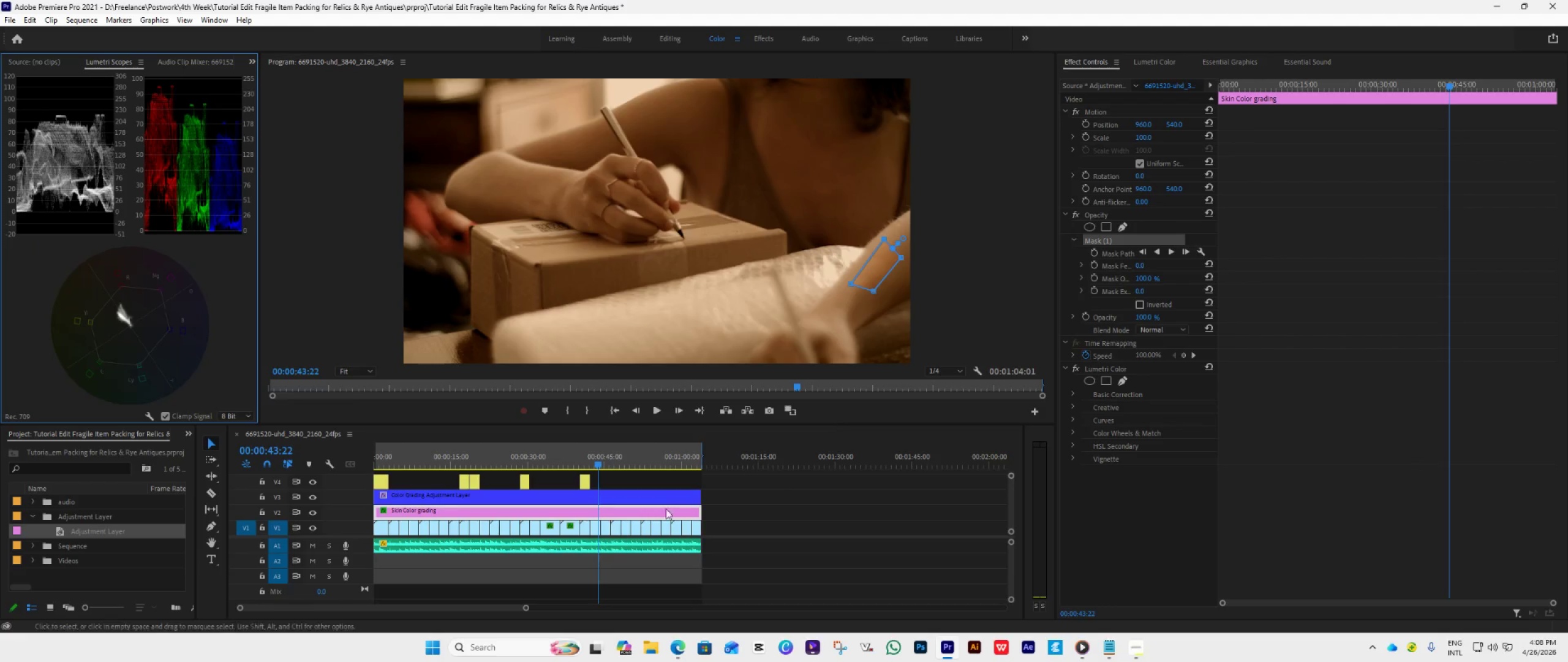 
left_click([595, 530])
 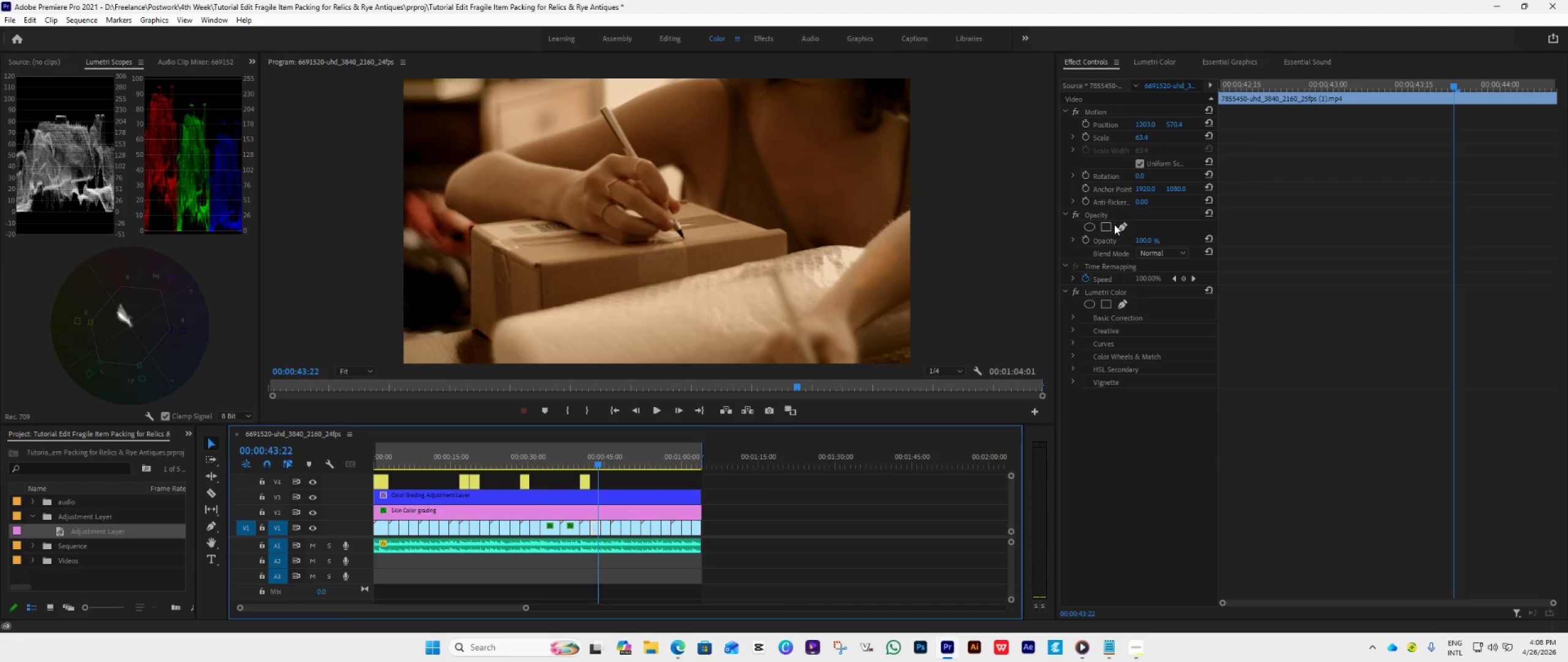 
left_click([1118, 225])
 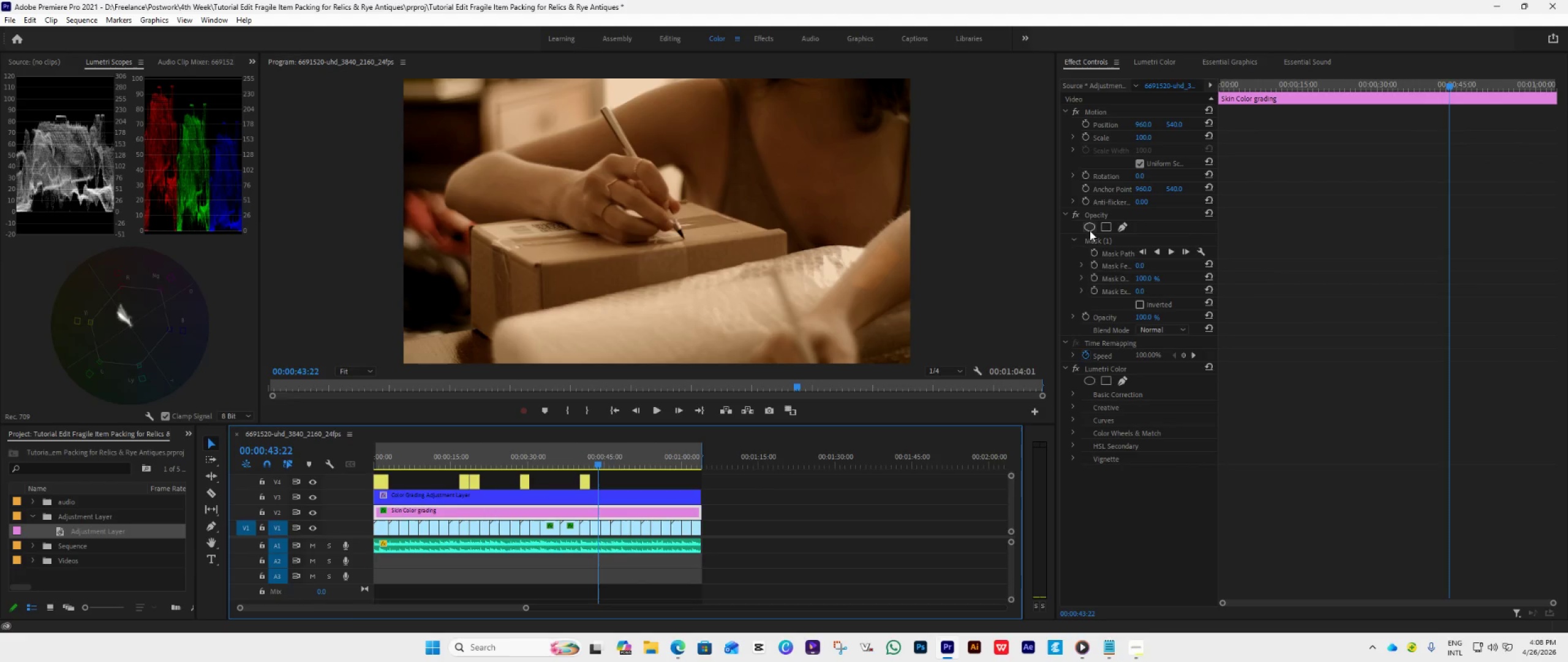 
wait(5.91)
 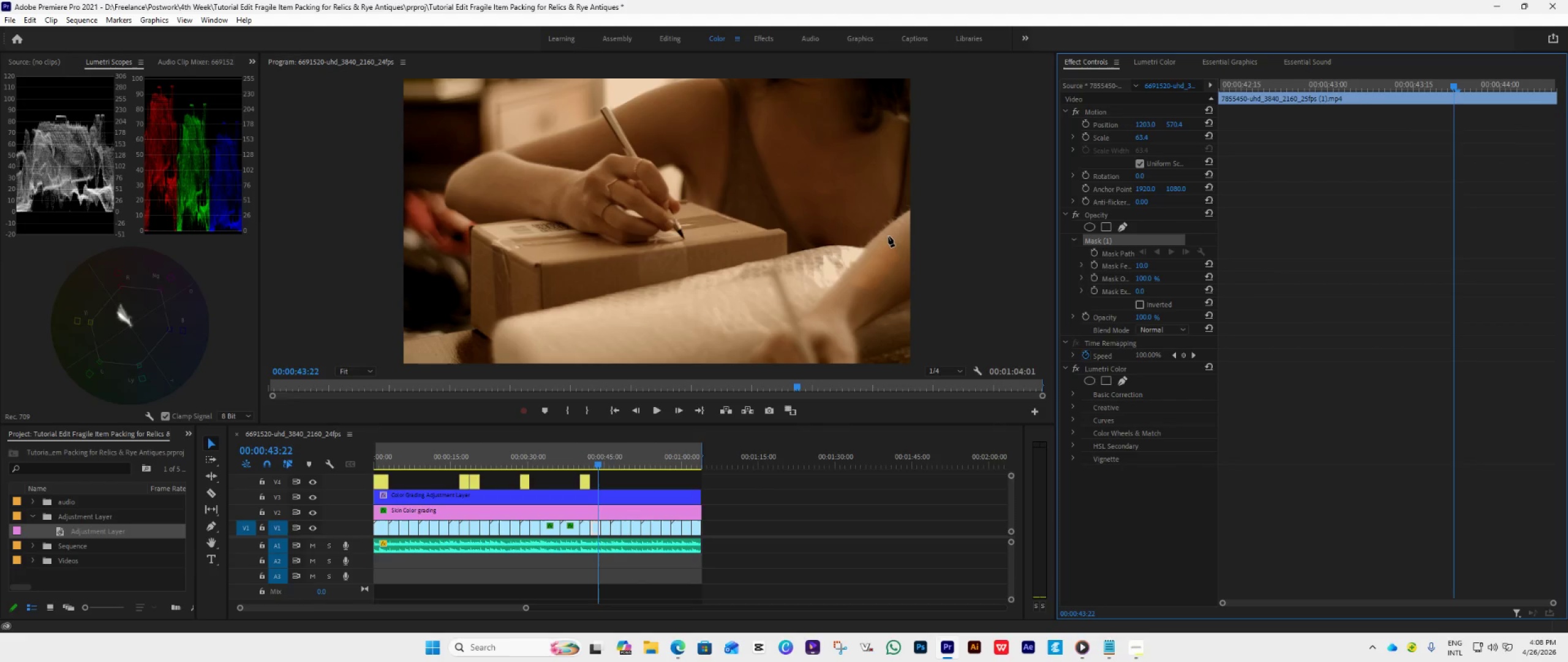 
left_click([1102, 240])
 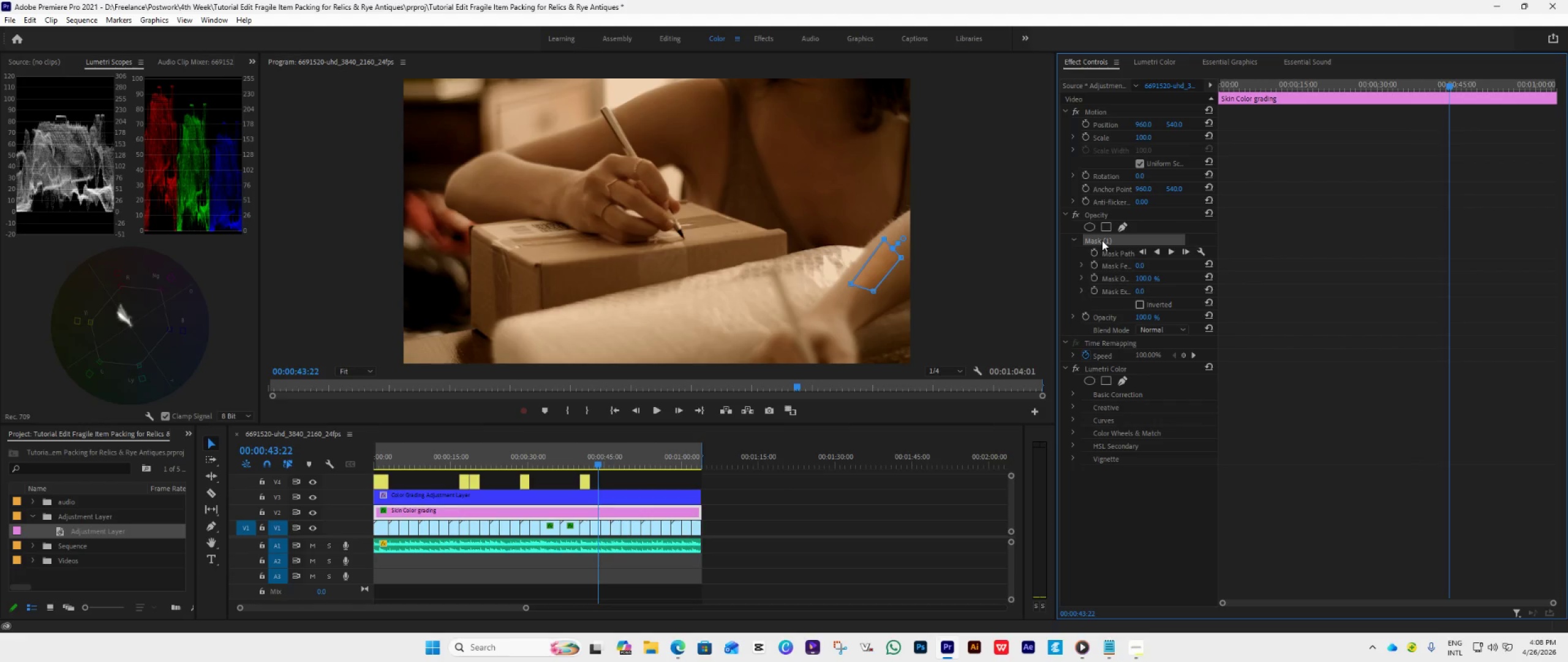 
key(Delete)
 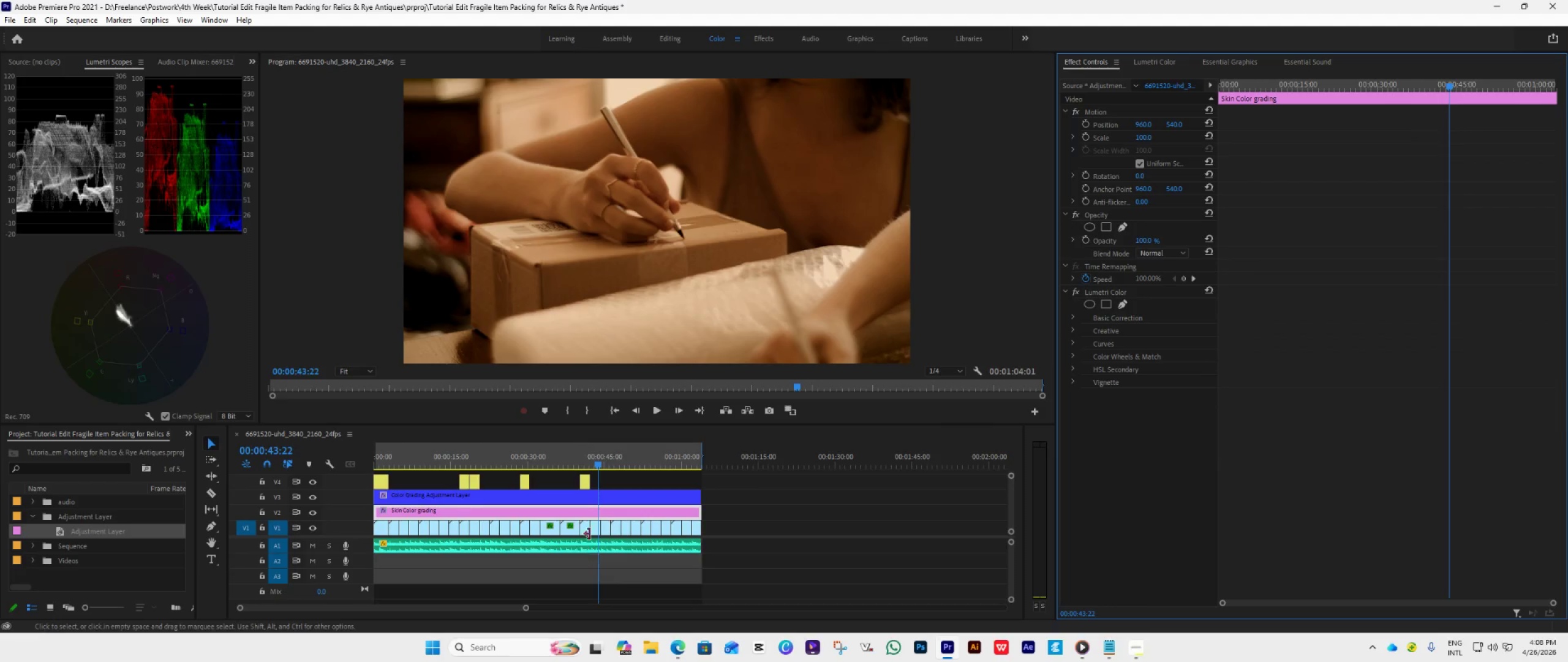 
left_click([596, 530])
 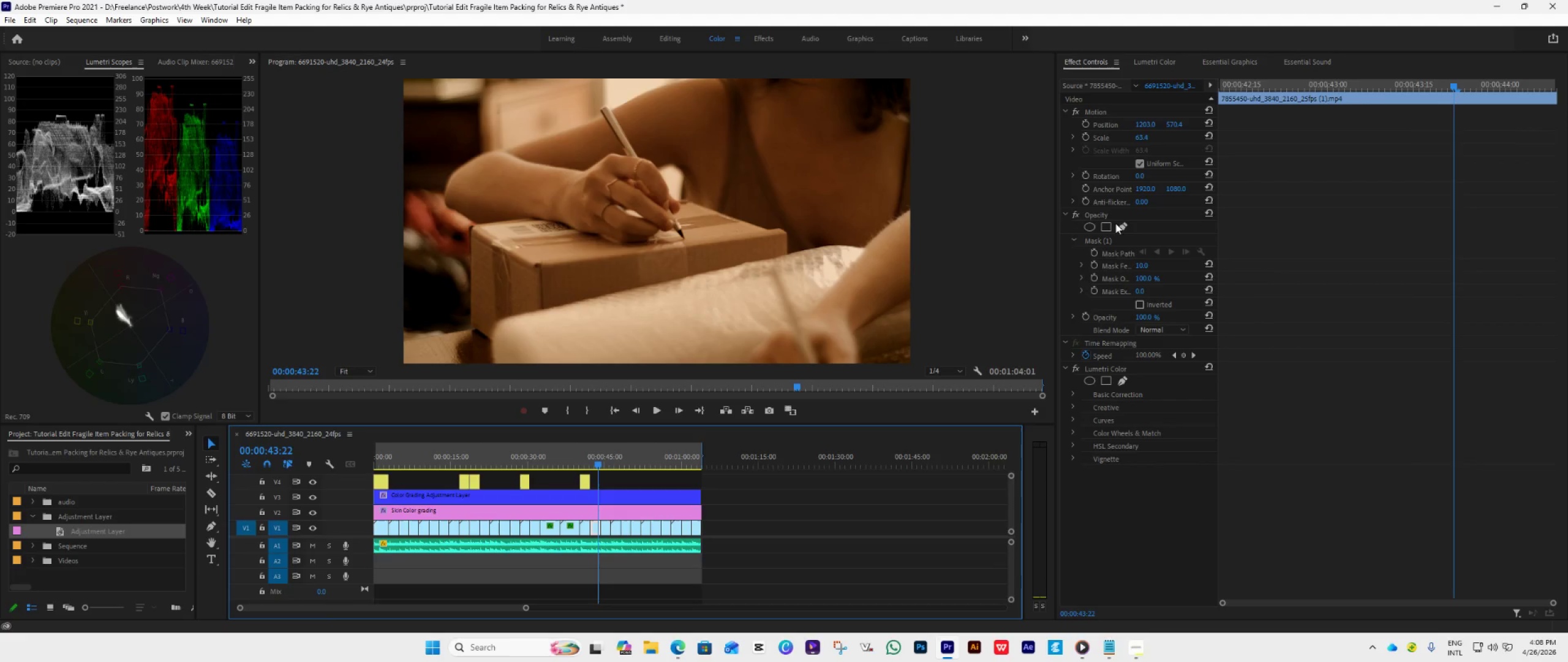 
left_click([1121, 225])
 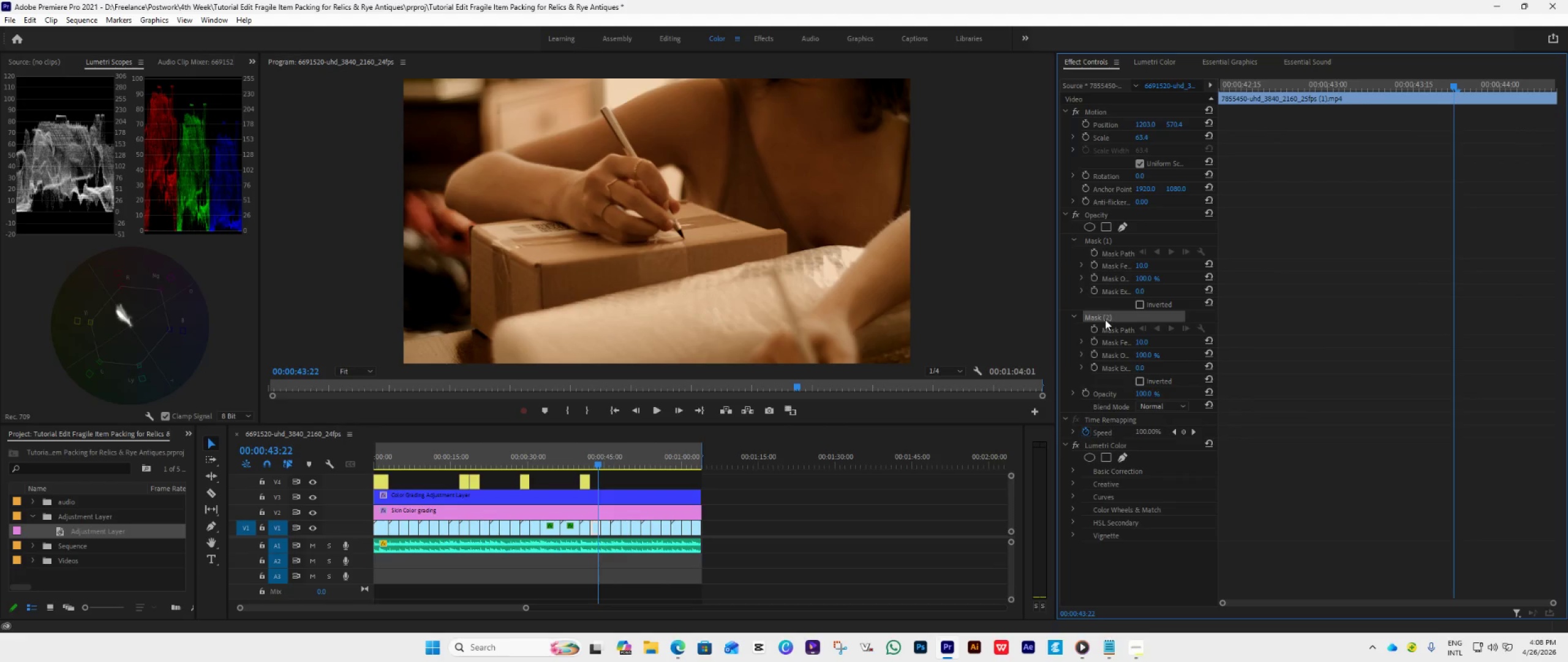 
left_click([1105, 319])
 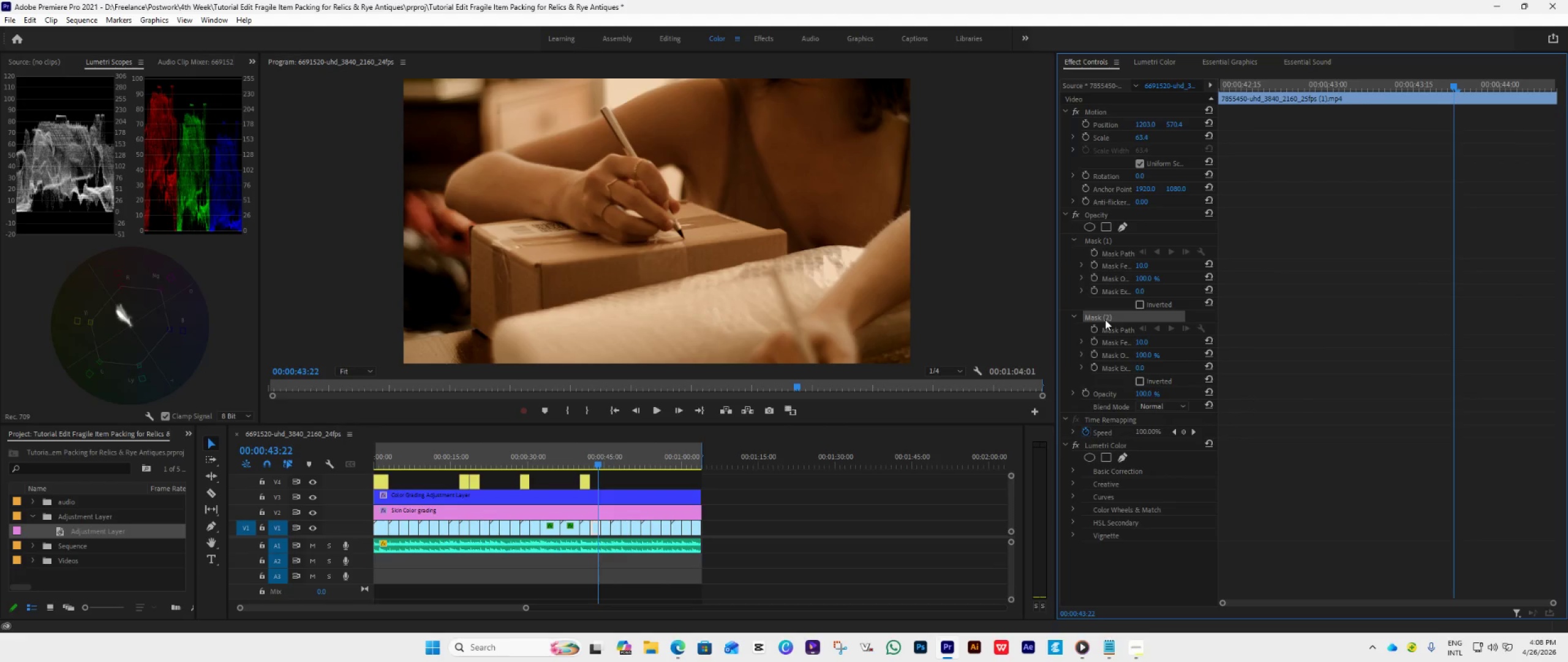 
key(Delete)
 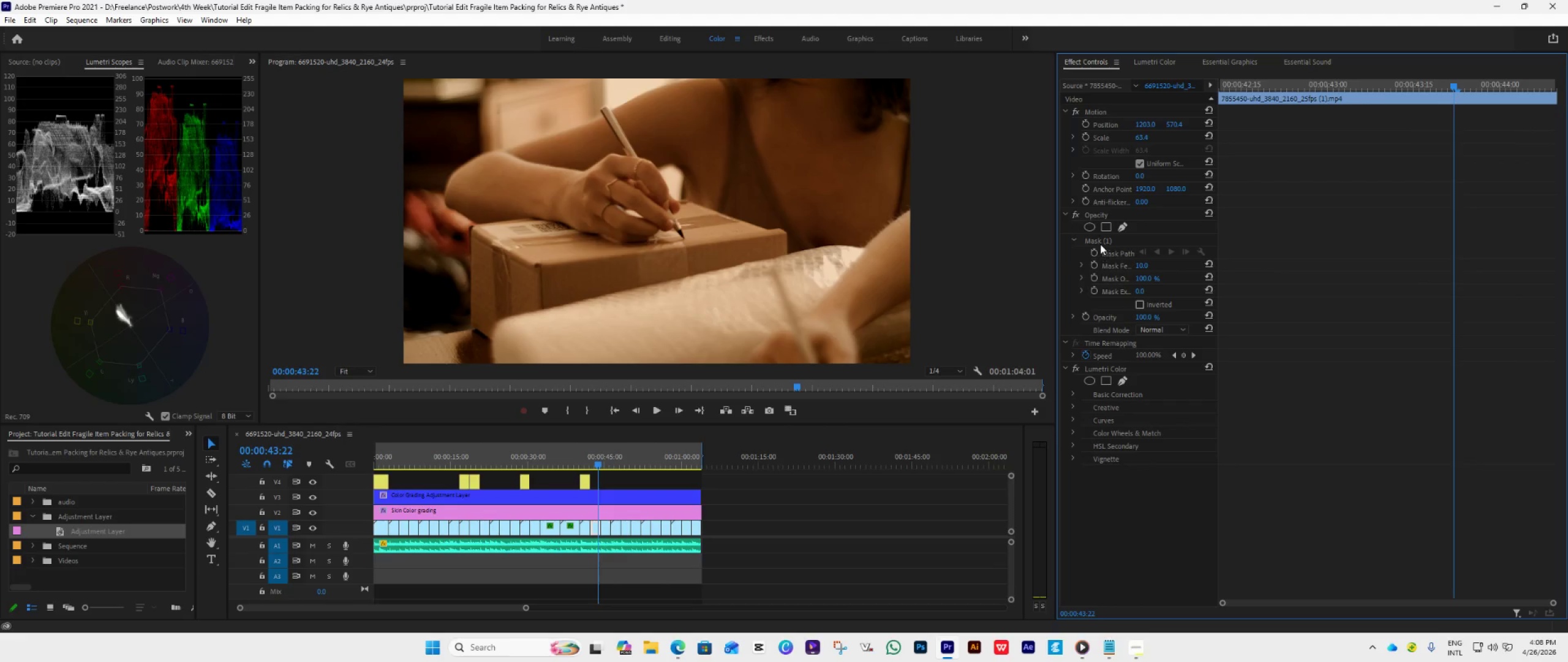 
left_click([1104, 241])
 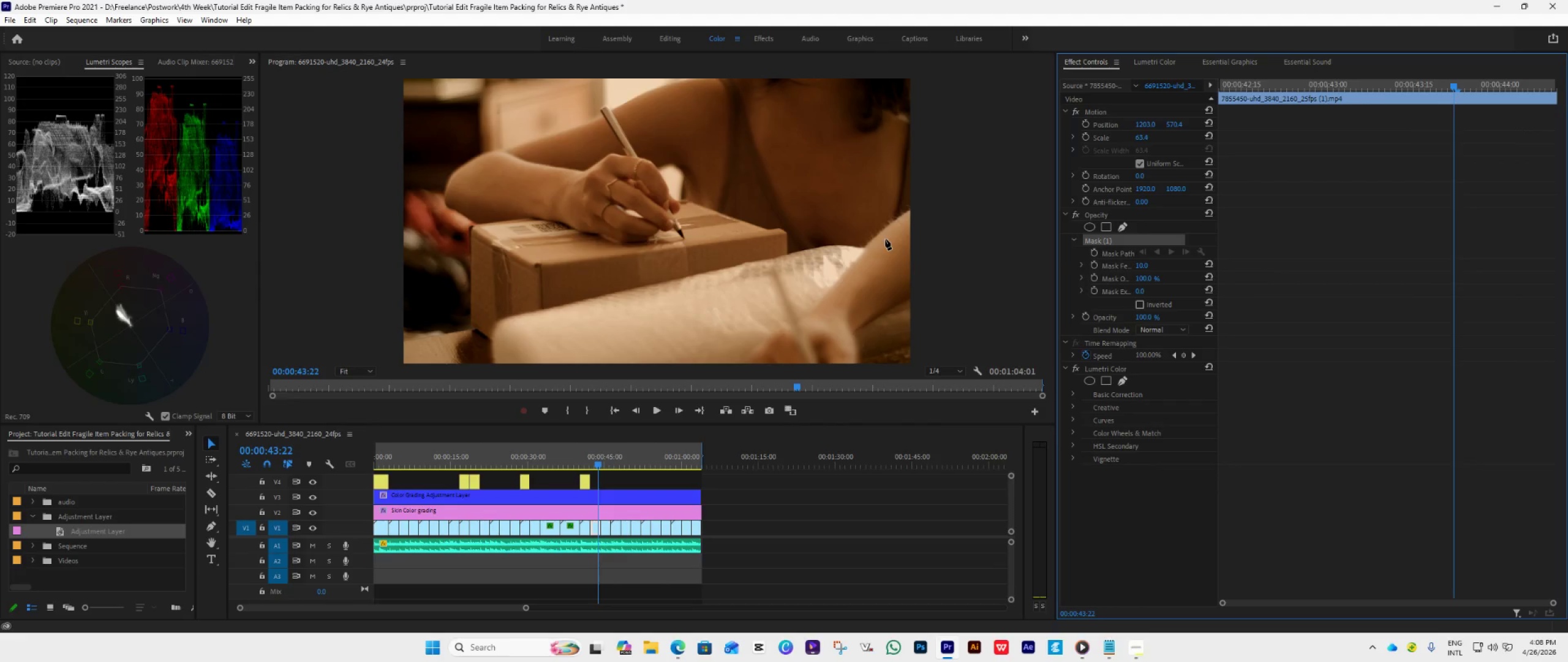 
left_click([885, 239])
 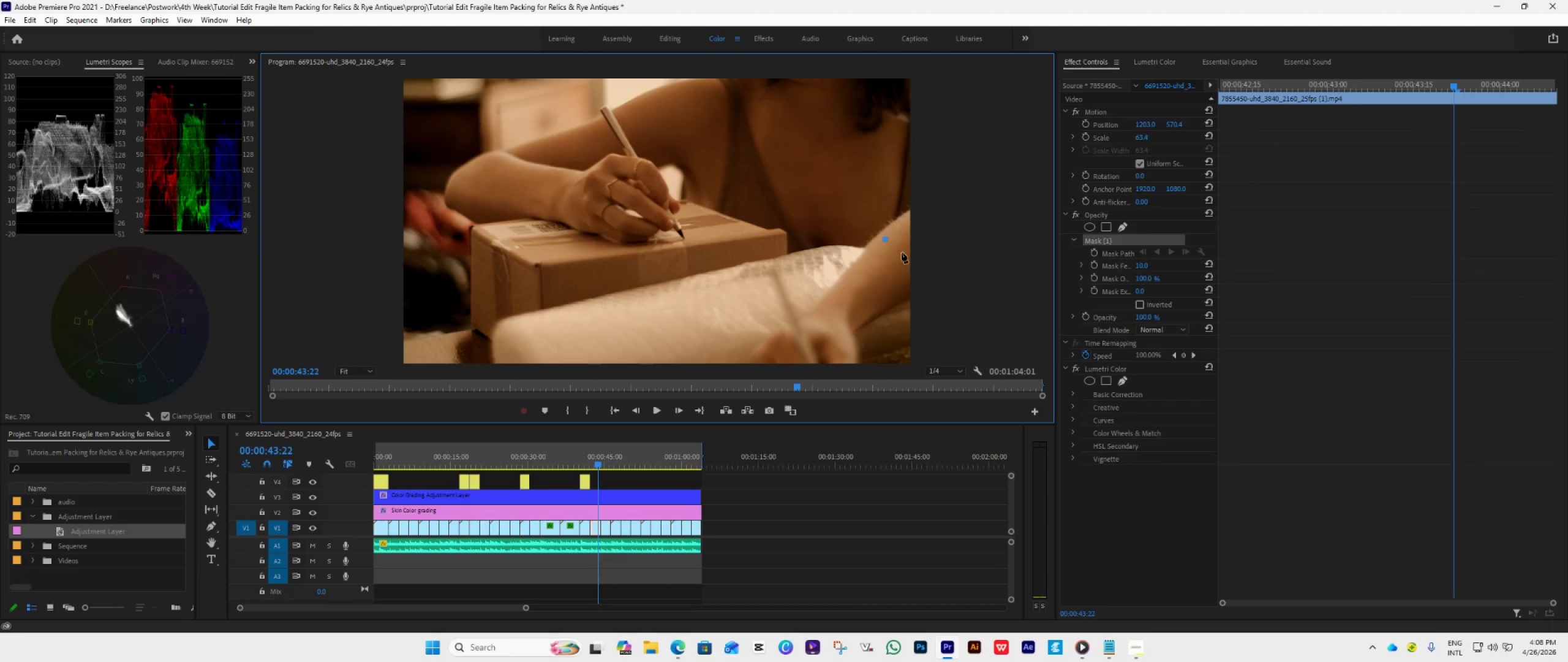 
left_click([903, 254])
 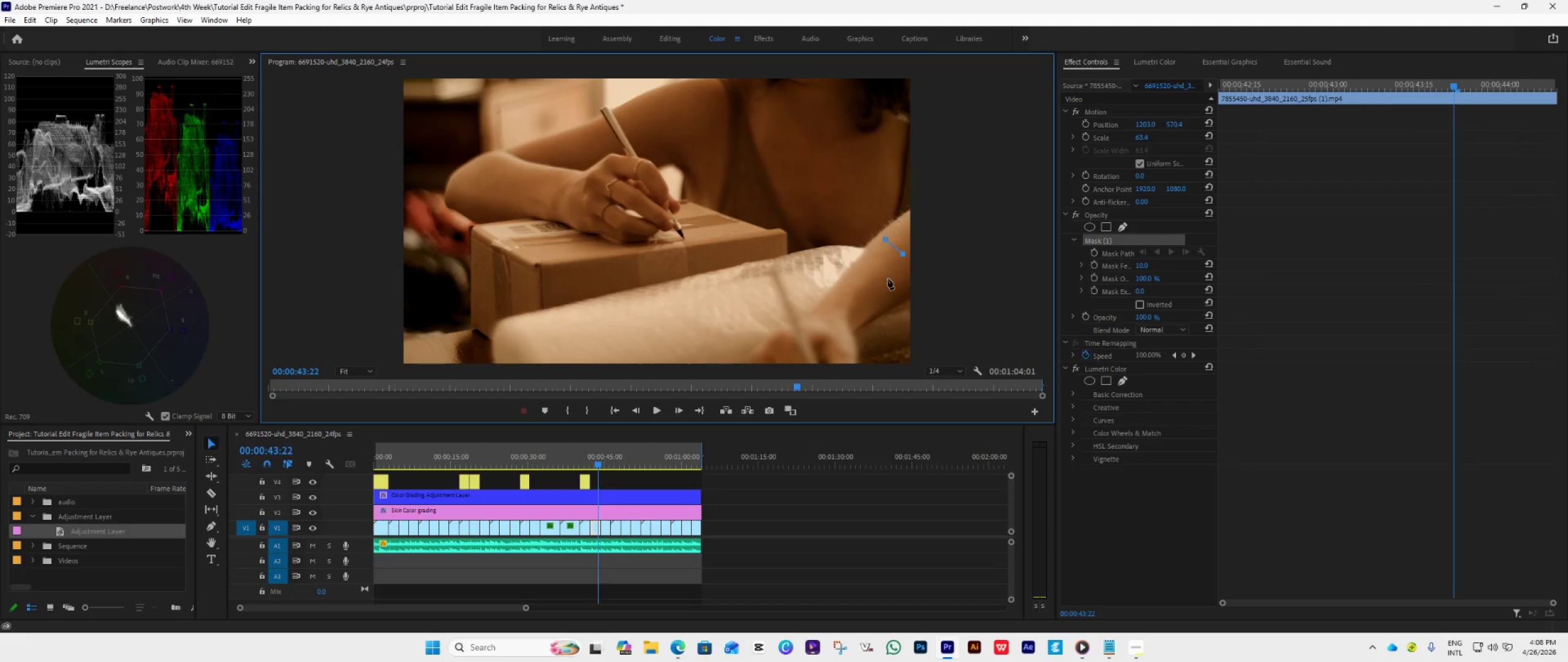 
left_click([888, 280])
 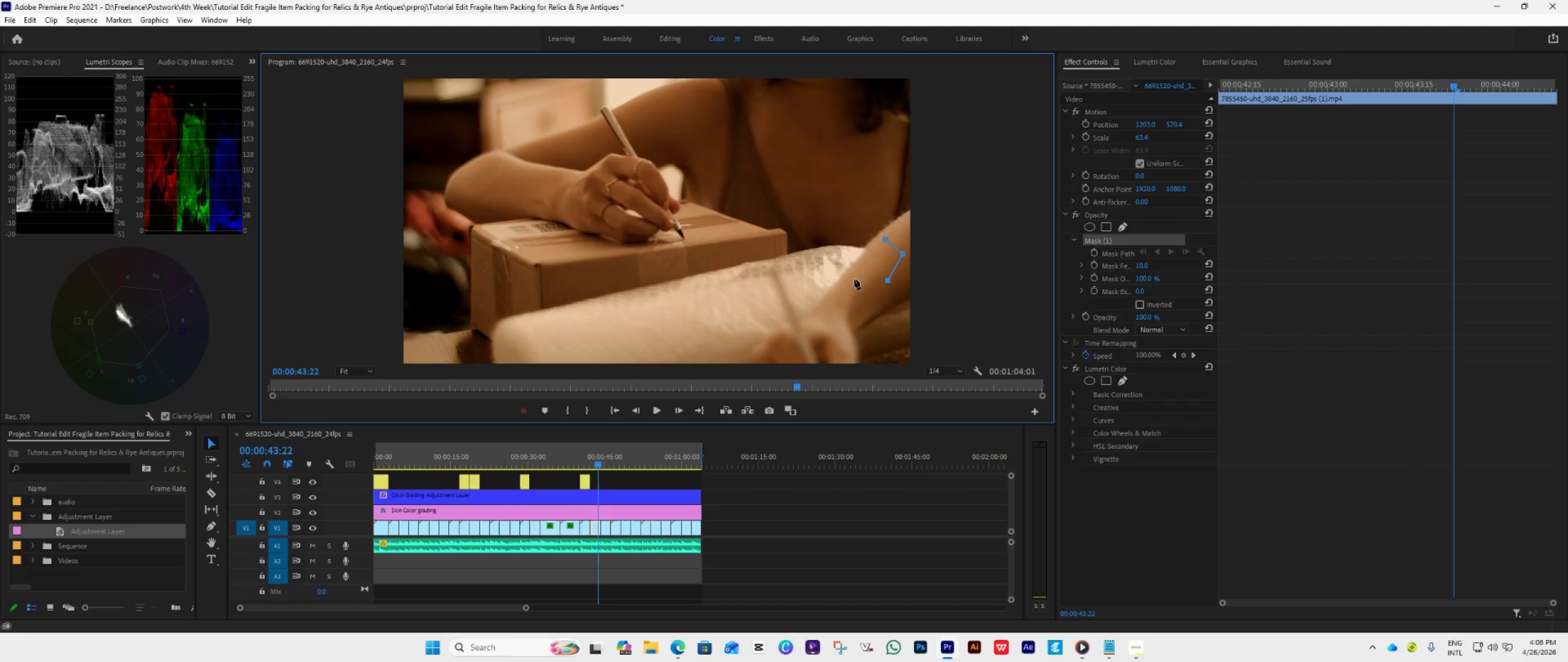 
left_click([854, 278])
 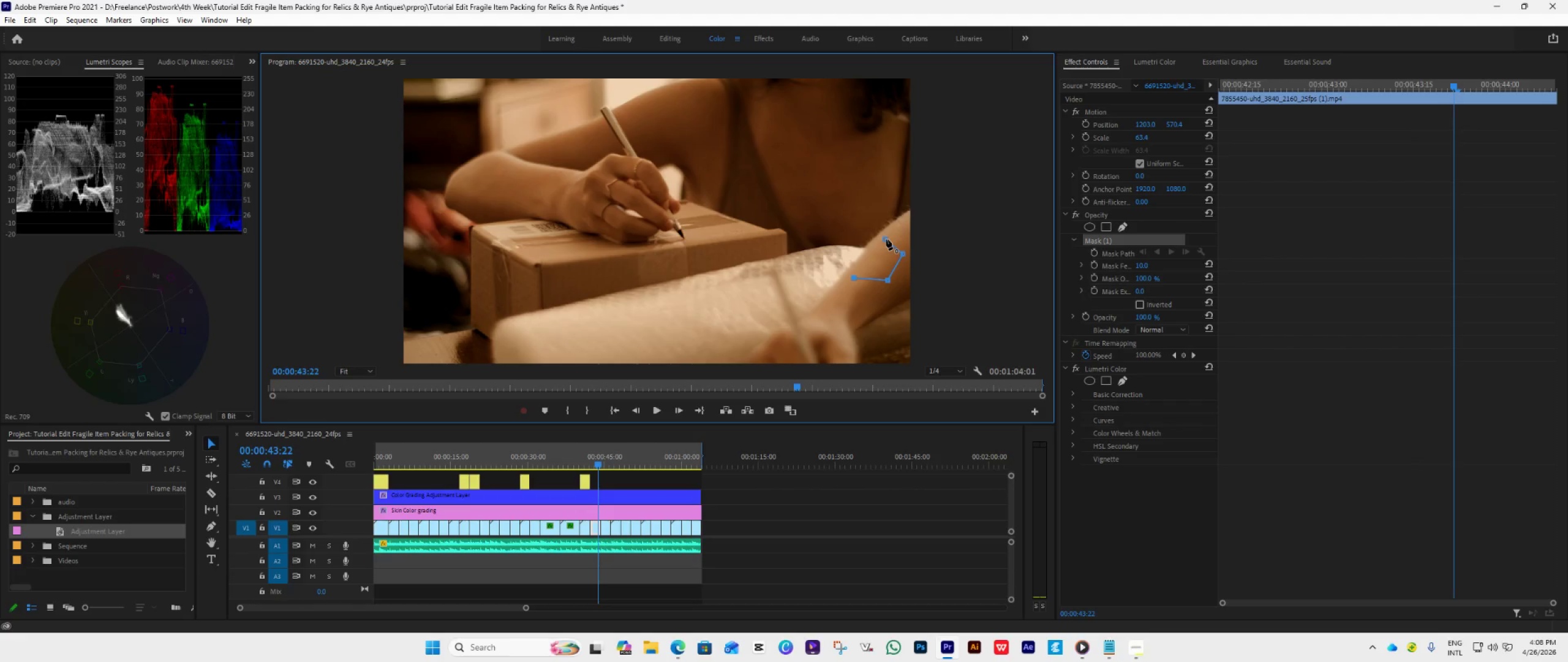 
left_click([886, 239])
 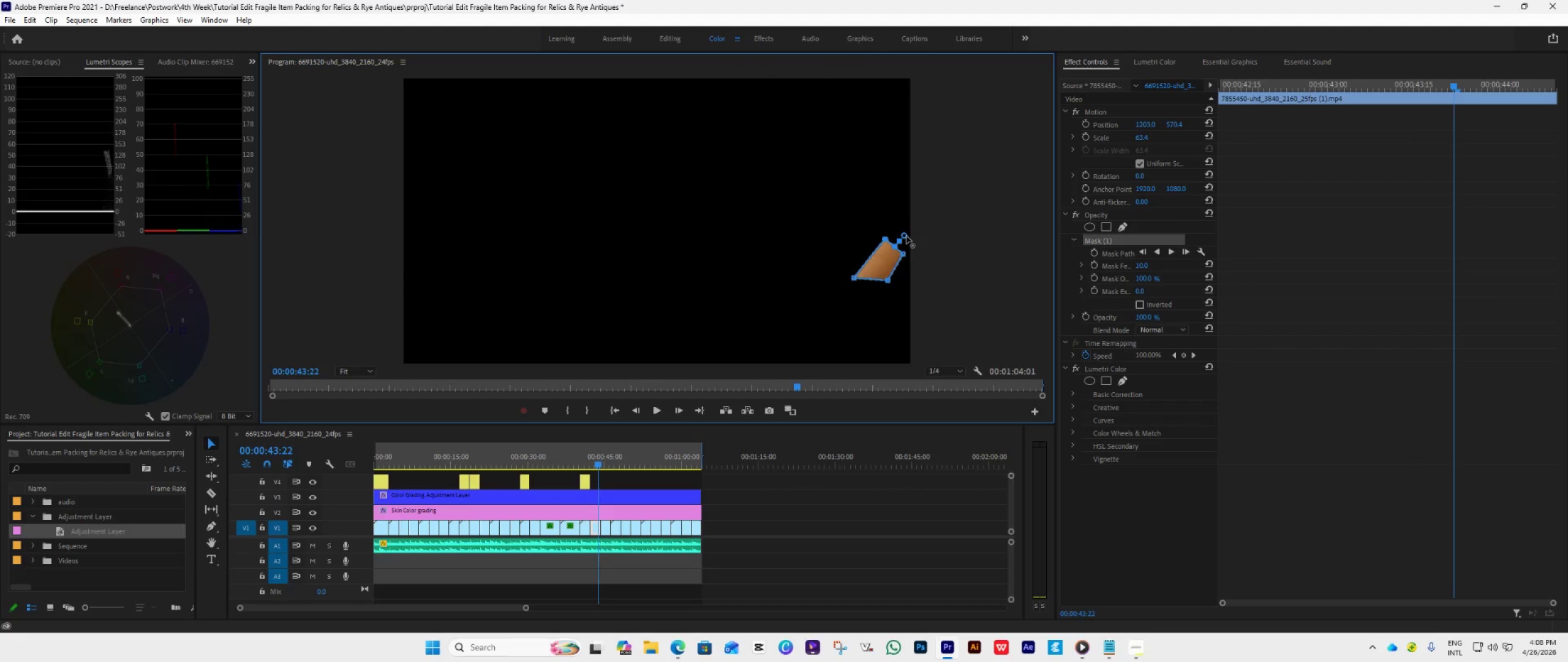 
left_click_drag(start_coordinate=[907, 236], to_coordinate=[895, 257])
 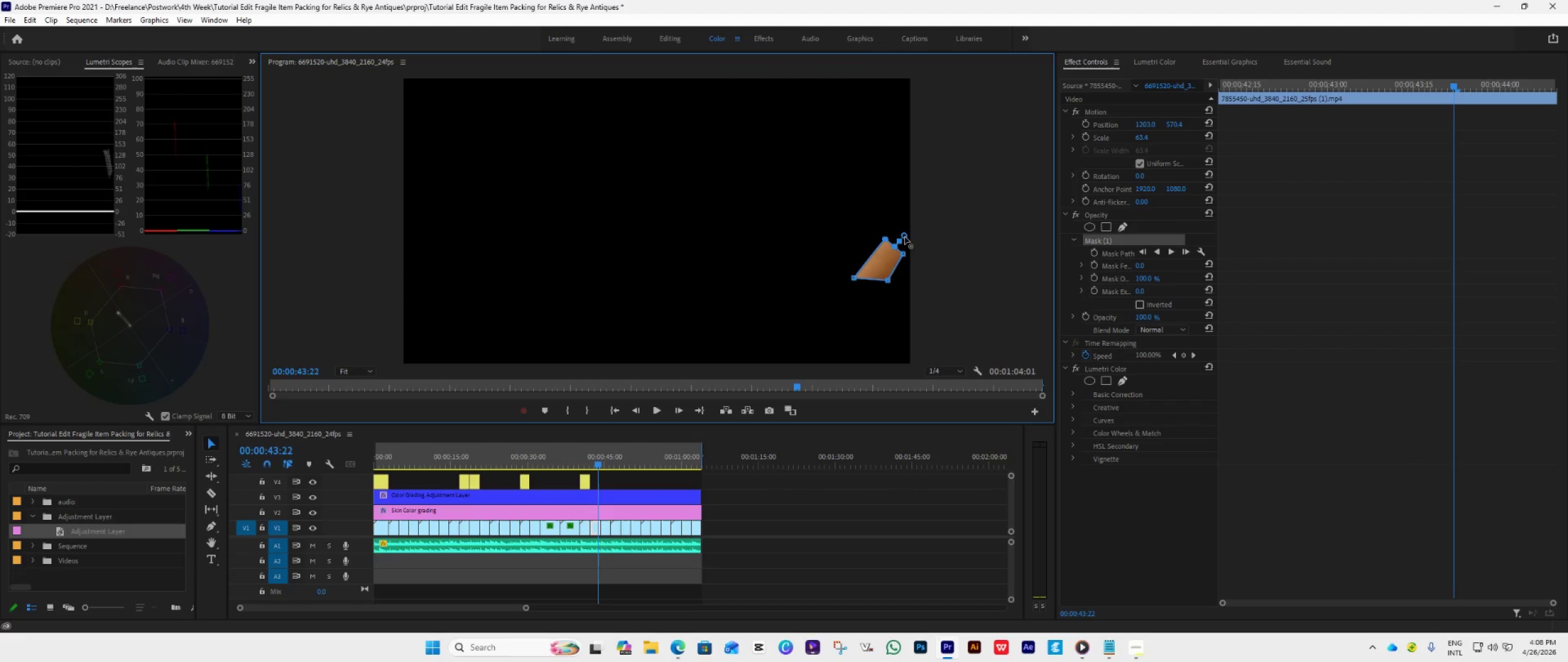 
left_click_drag(start_coordinate=[905, 237], to_coordinate=[887, 259])
 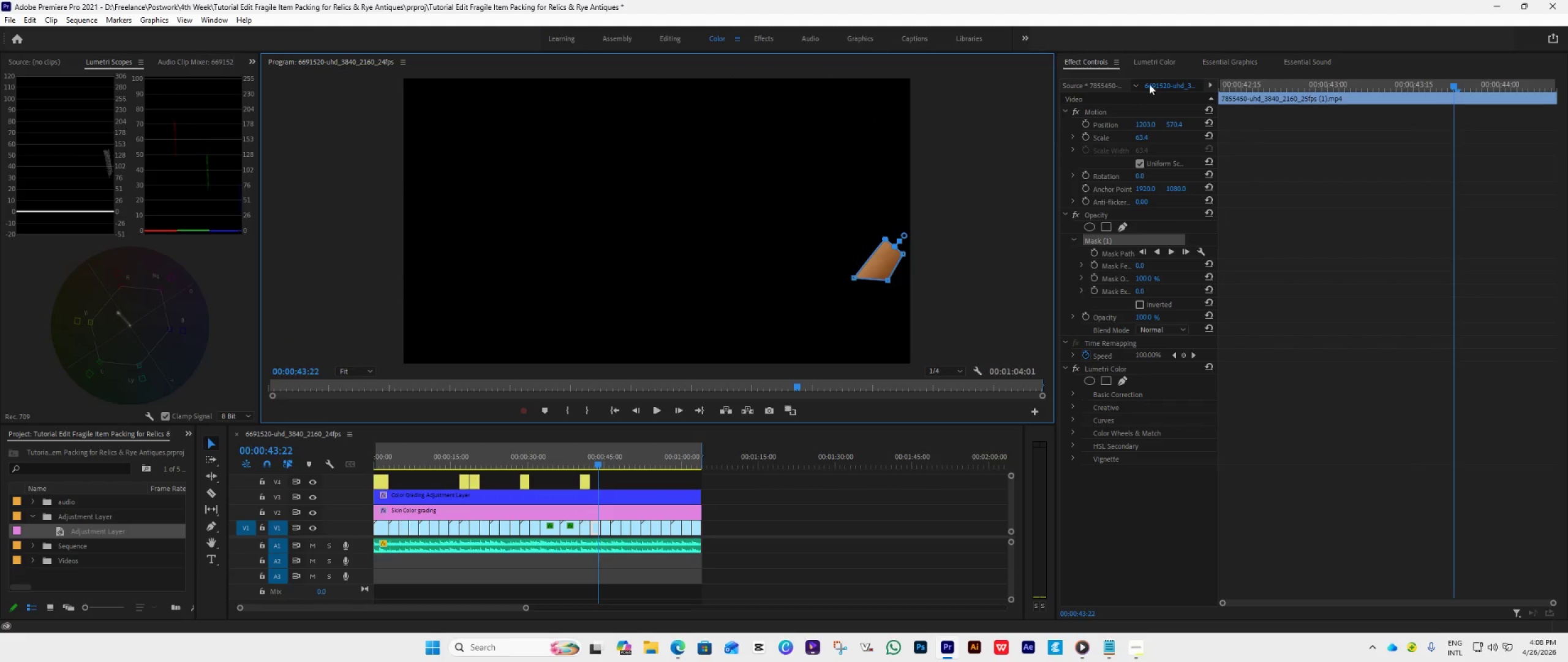 
left_click([1152, 63])
 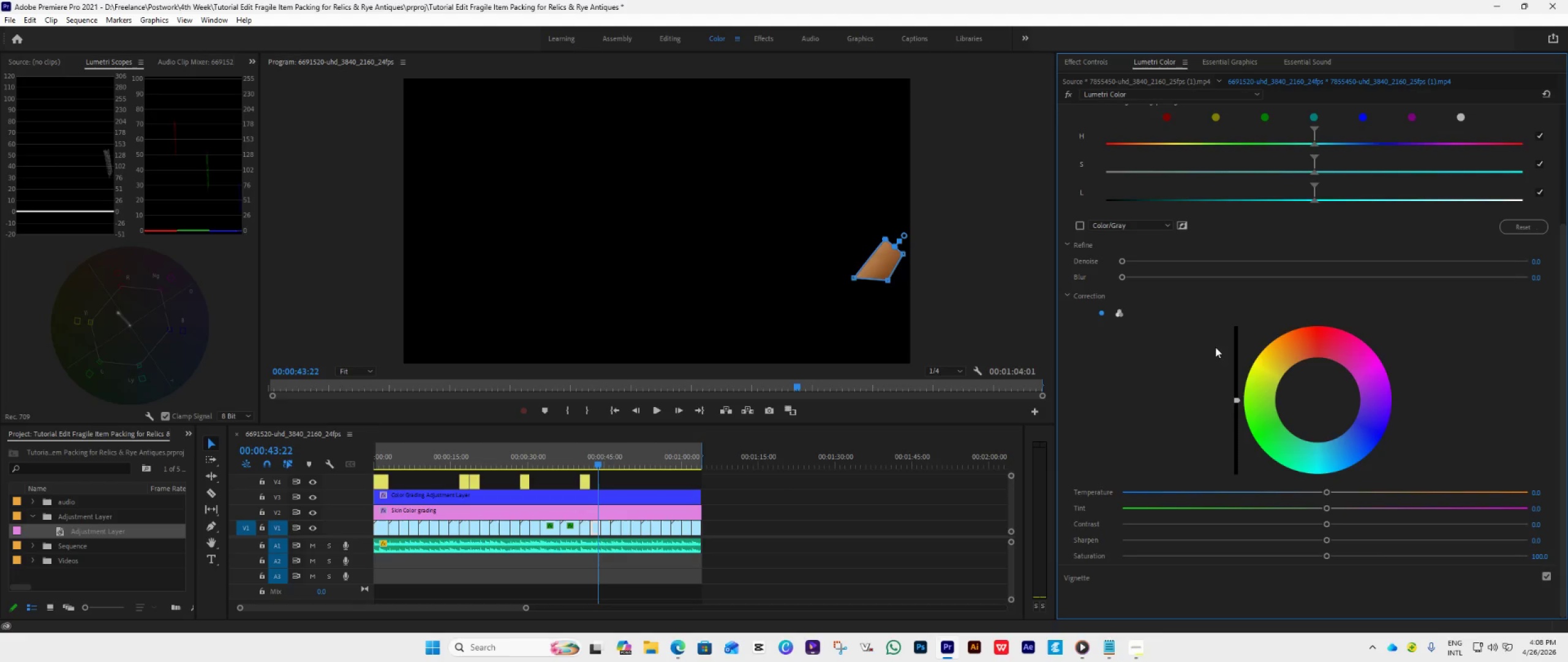 
scroll: coordinate [1207, 259], scroll_direction: up, amount: 22.0
 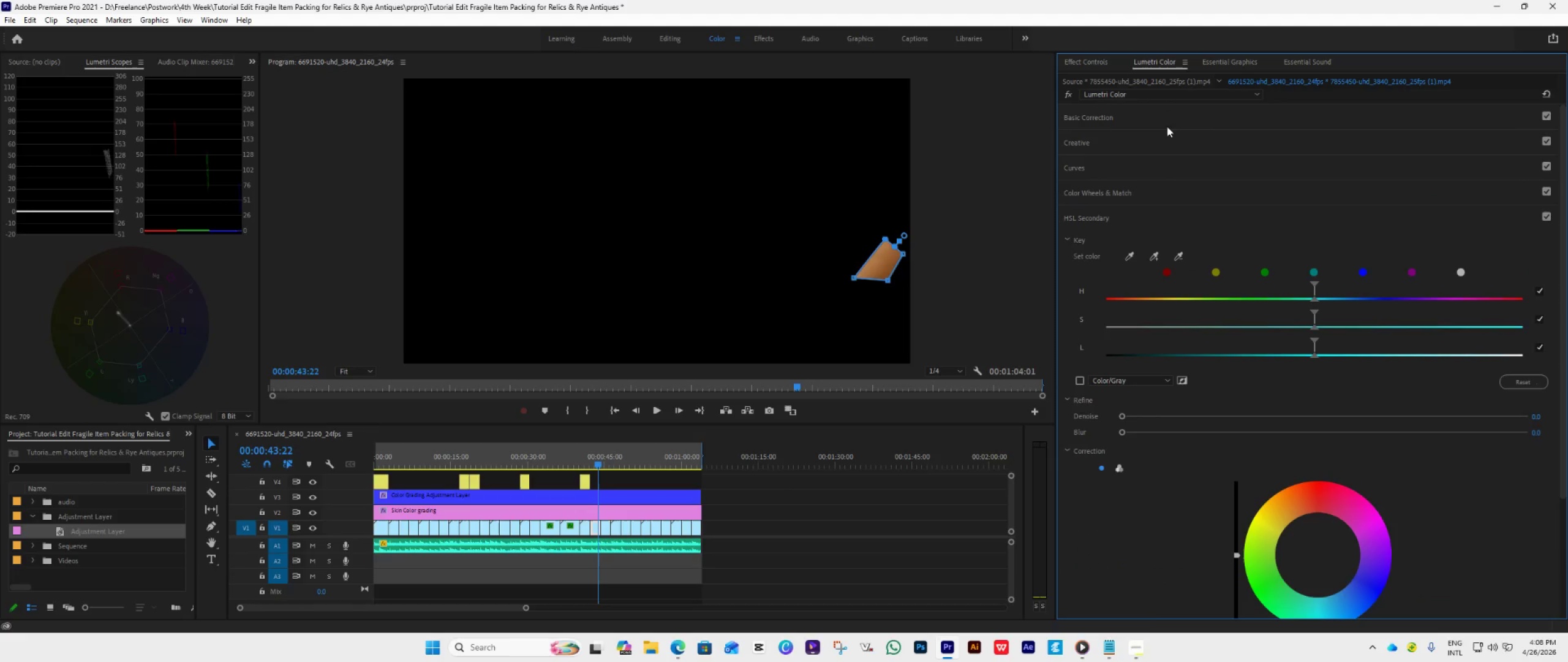 
left_click([1178, 118])
 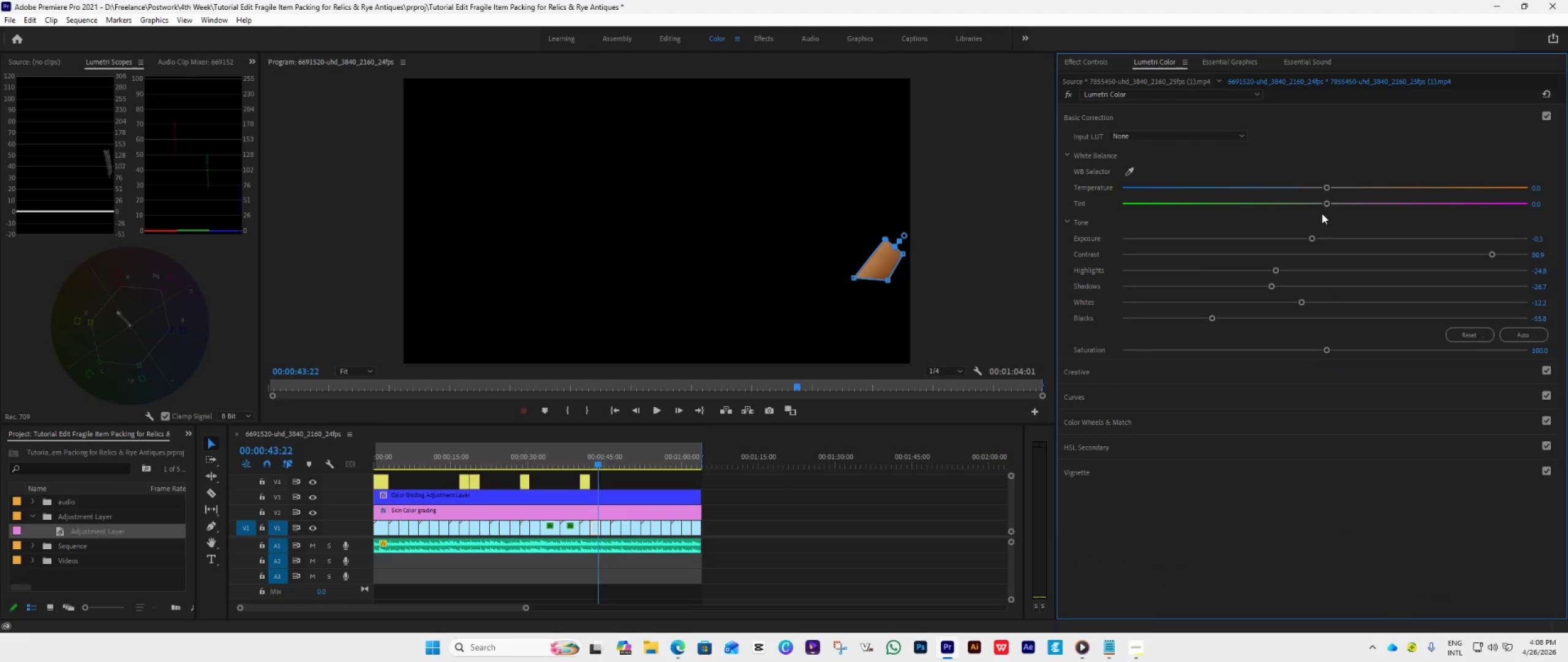 
left_click_drag(start_coordinate=[1327, 202], to_coordinate=[1362, 204])
 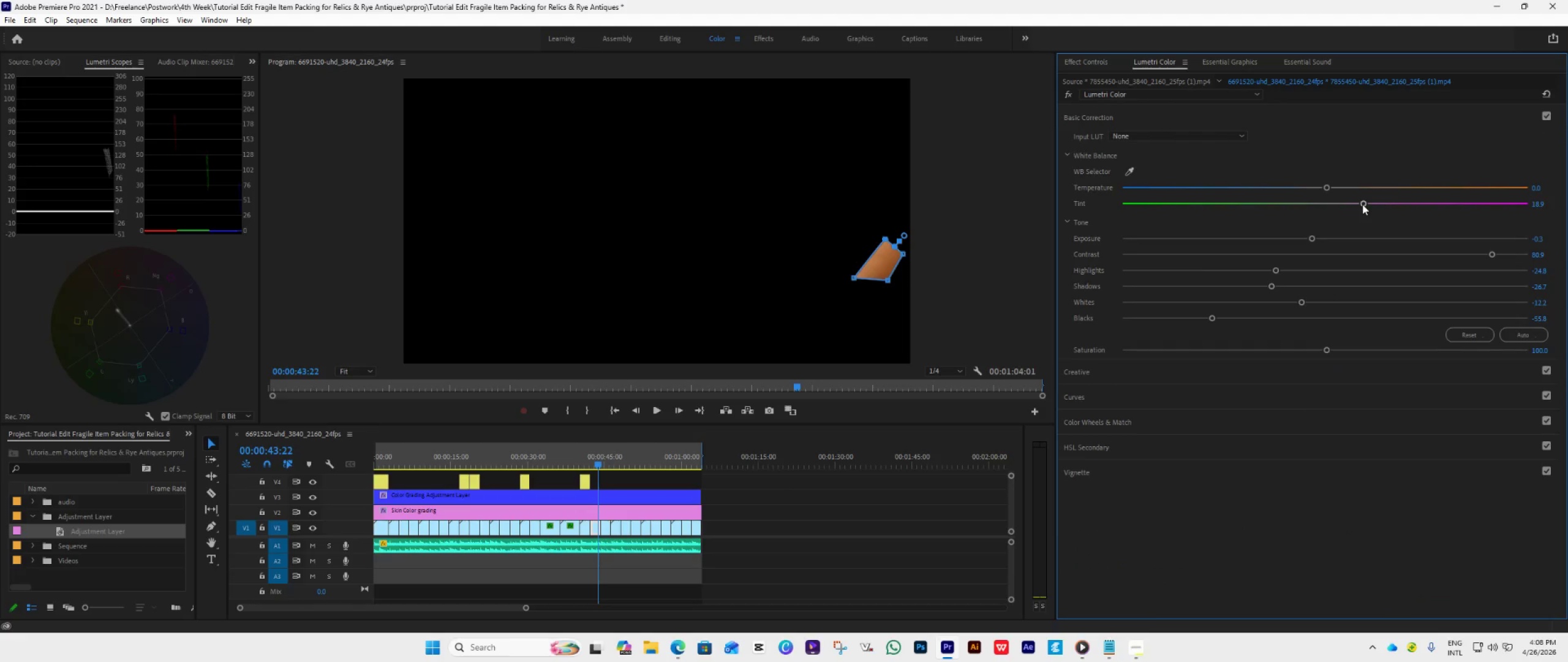 
key(Control+Z)
 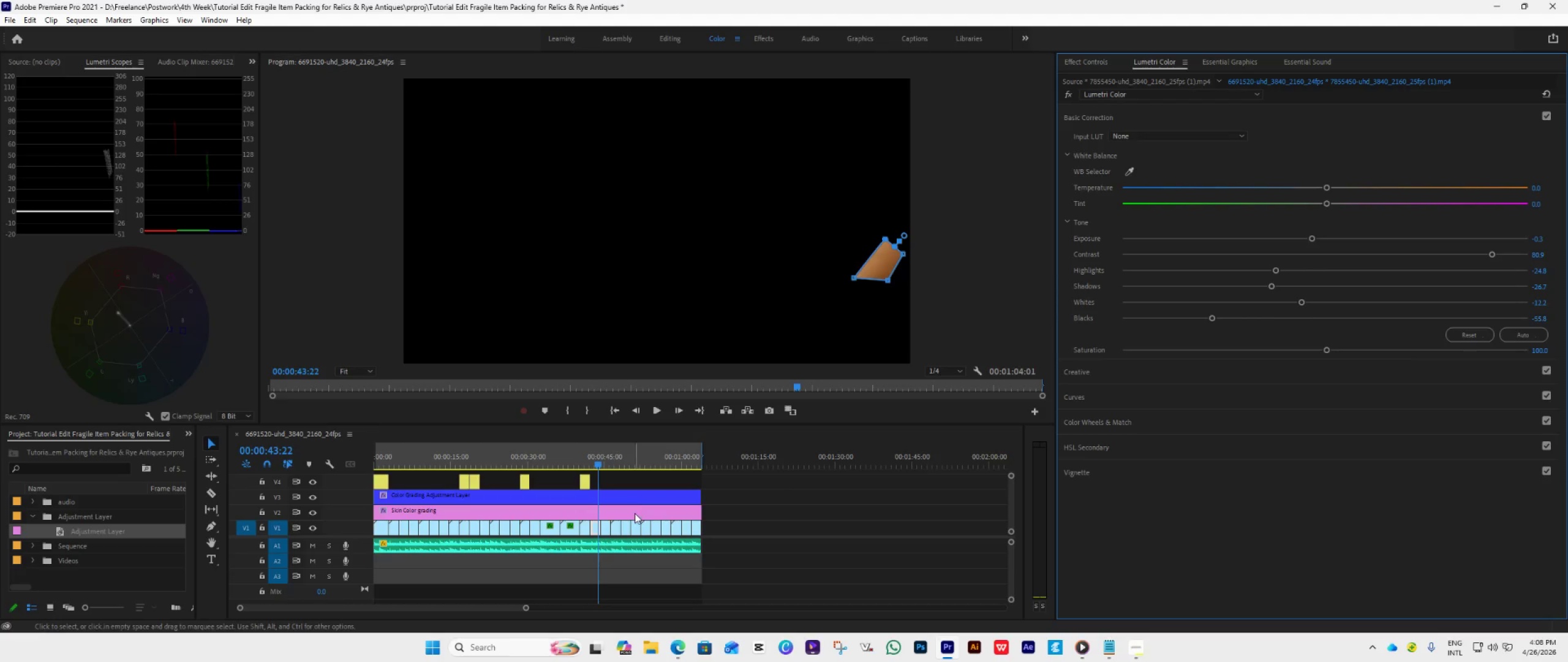 
left_click([635, 513])
 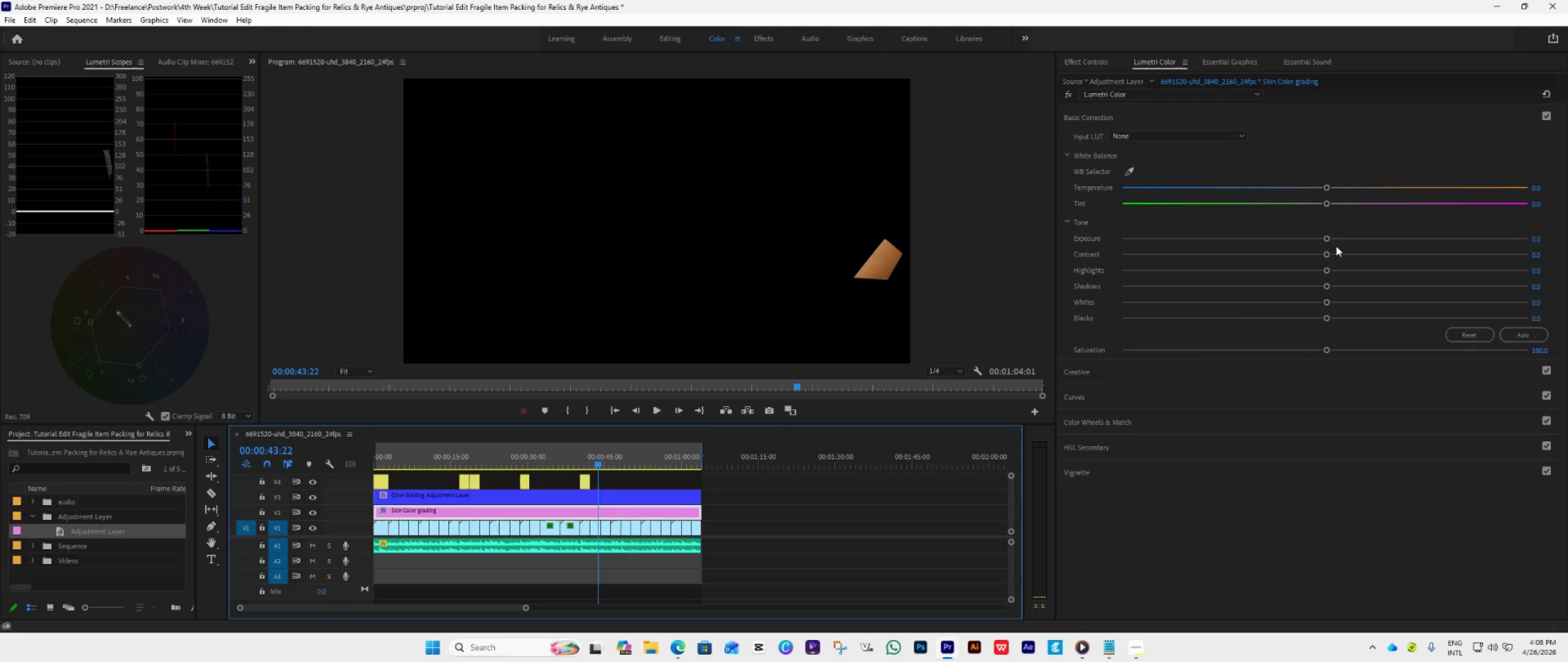 
left_click_drag(start_coordinate=[1325, 204], to_coordinate=[1381, 196])
 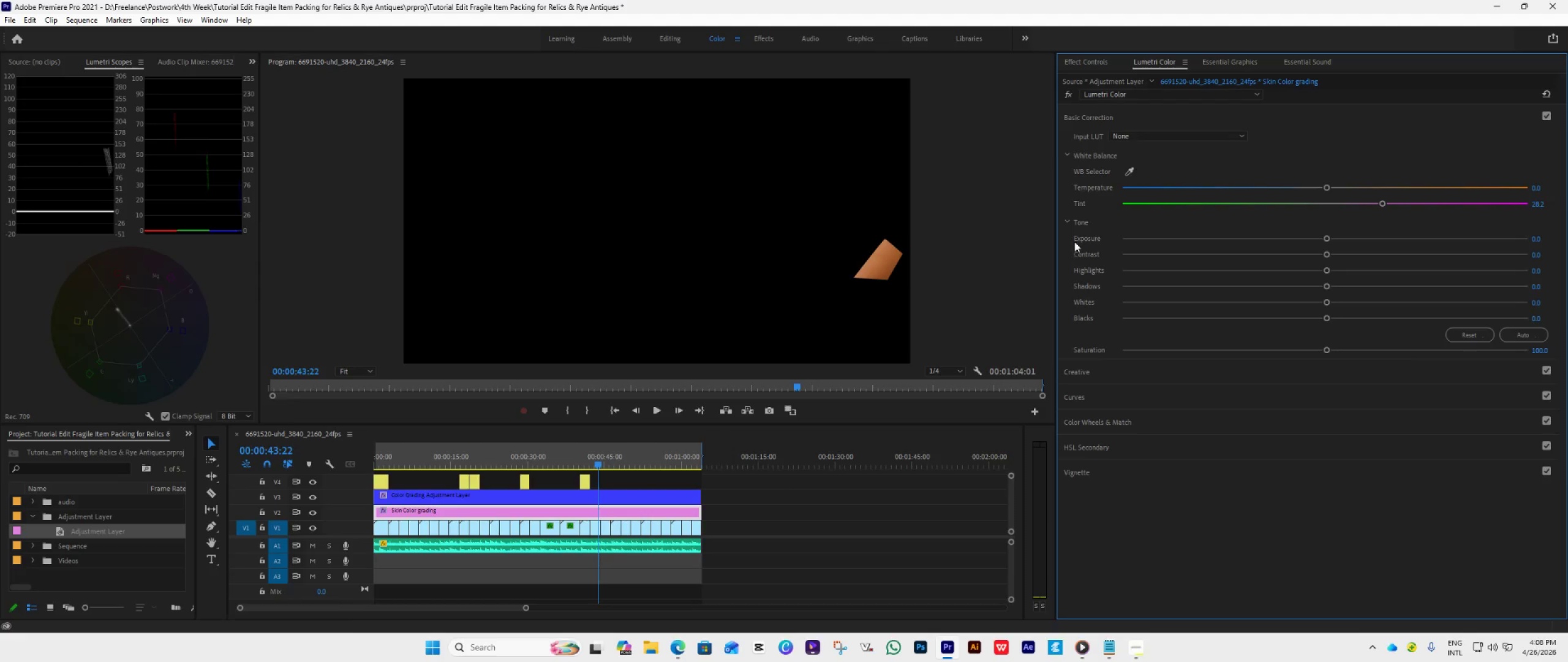 
left_click([1074, 60])
 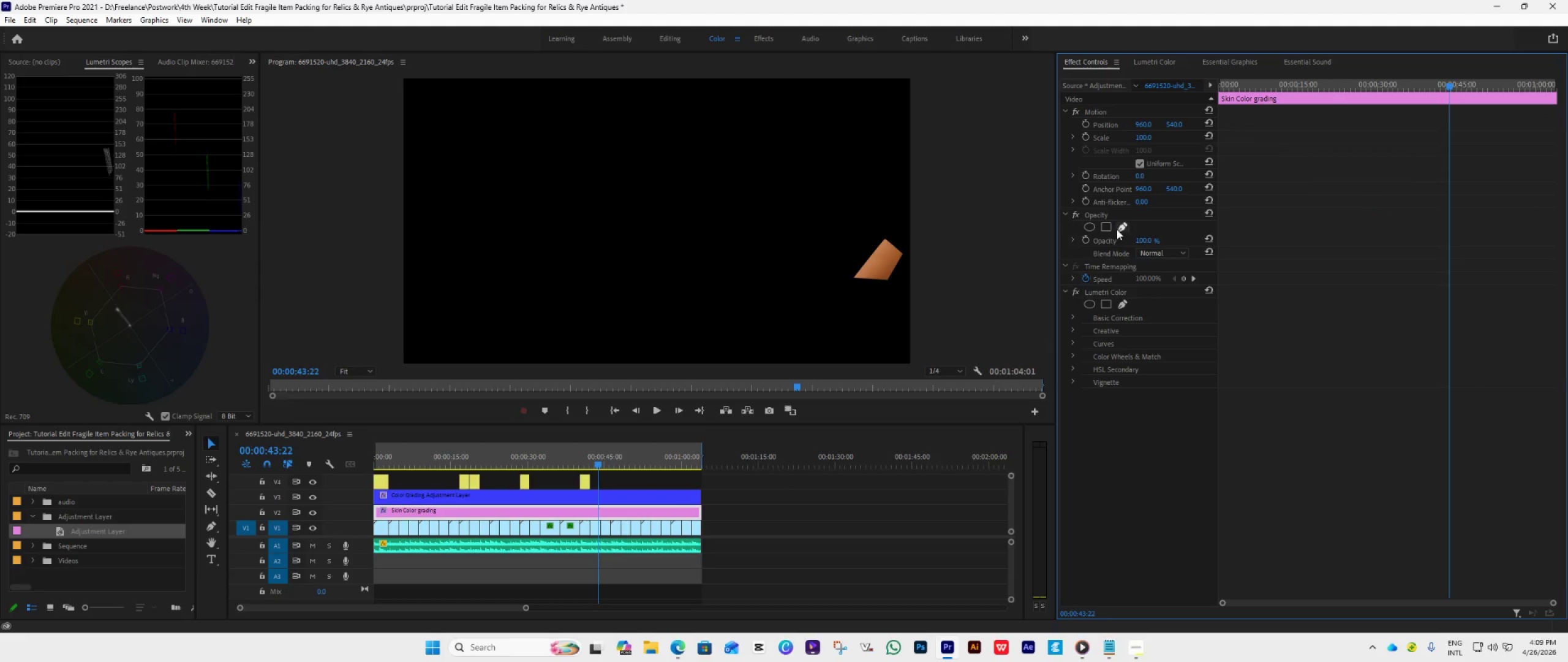 
left_click([1074, 213])
 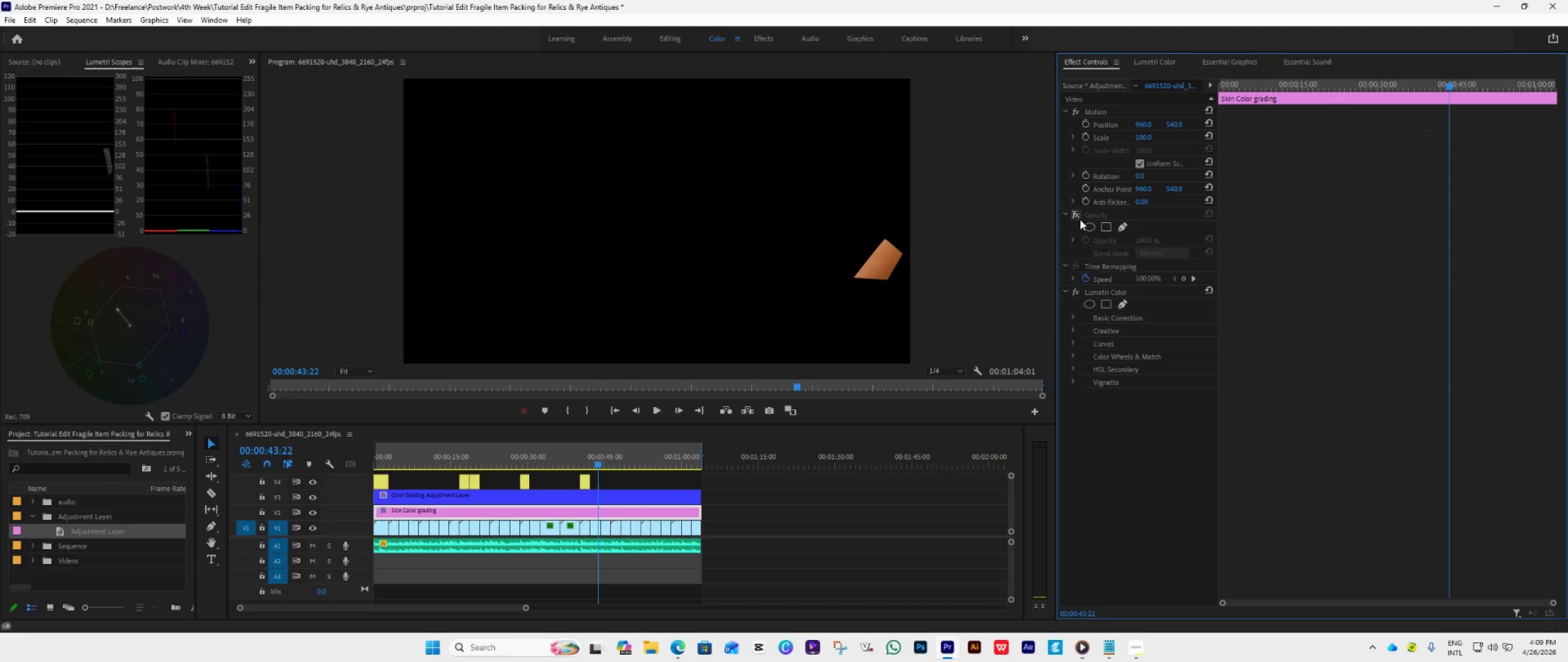 
left_click([1077, 211])
 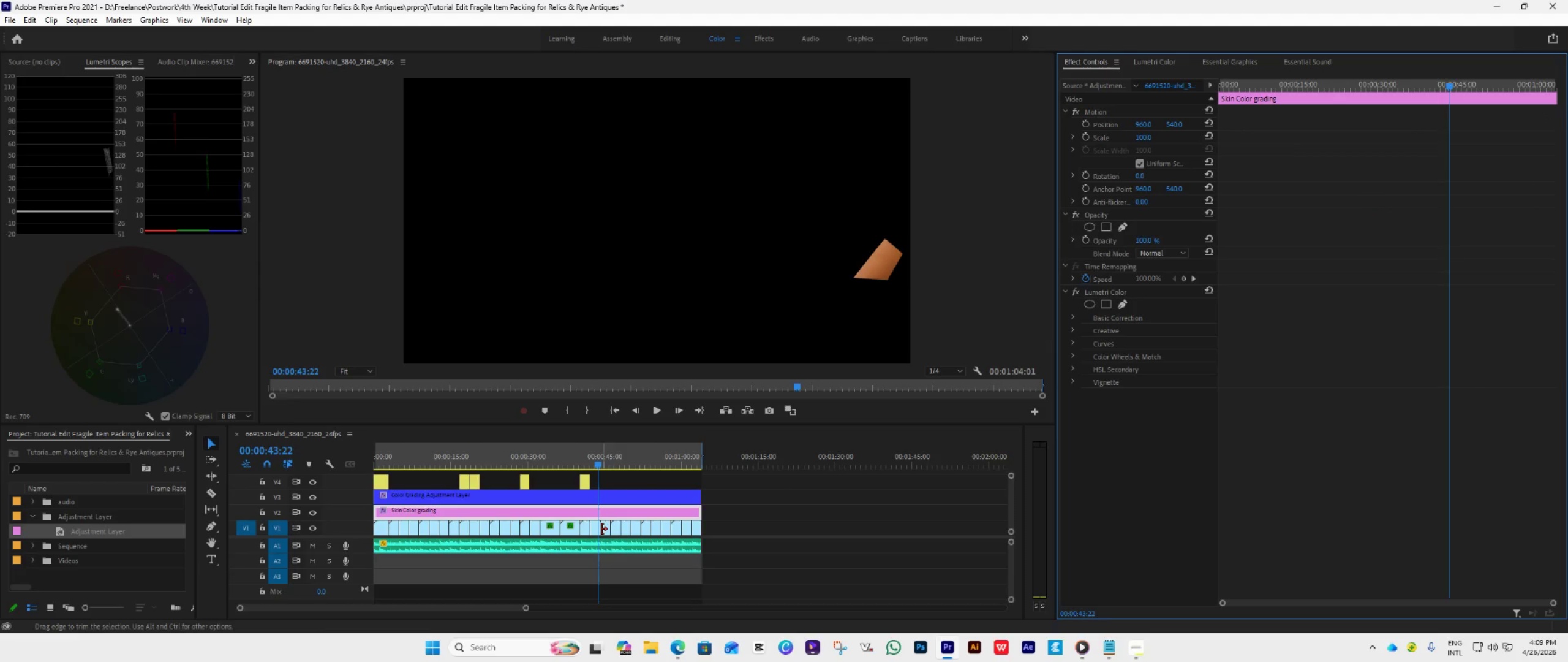 
left_click([598, 529])
 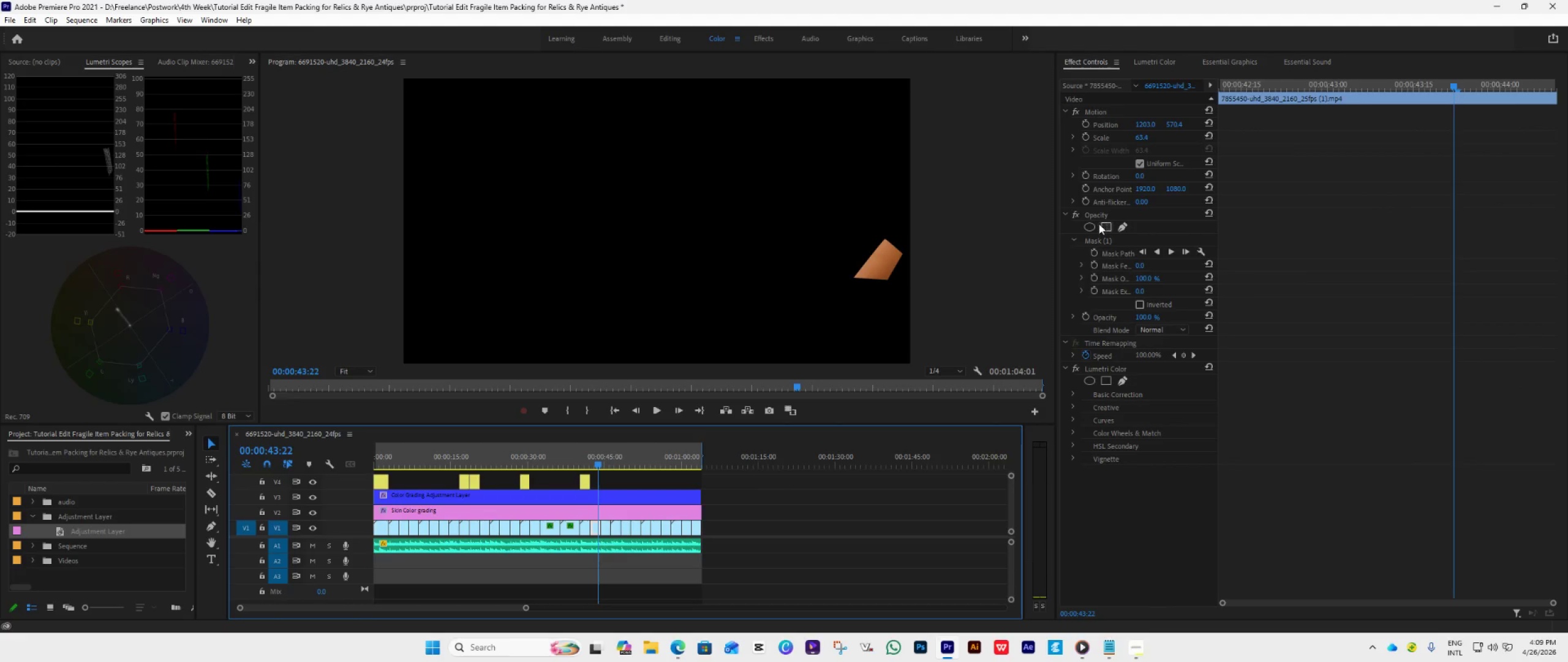 
left_click([1077, 215])
 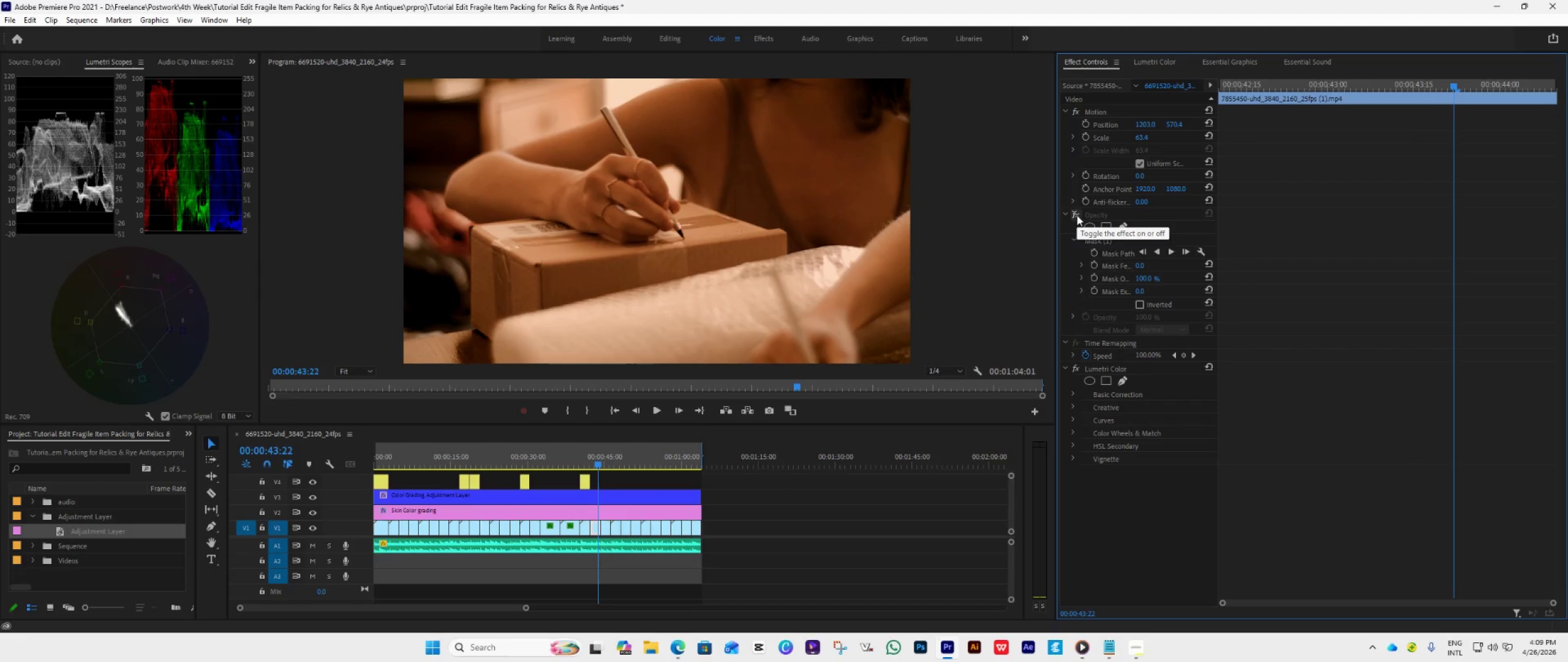 
wait(8.22)
 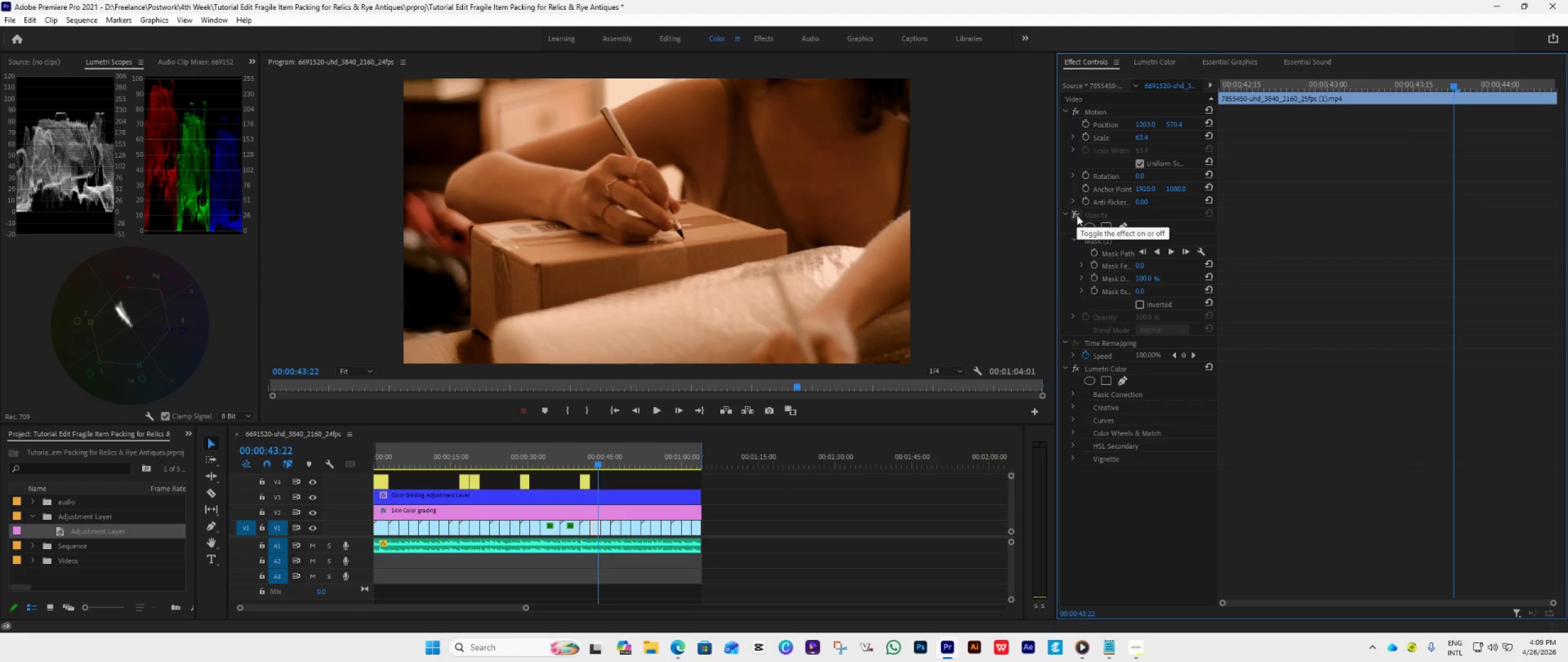 
left_click([1074, 213])
 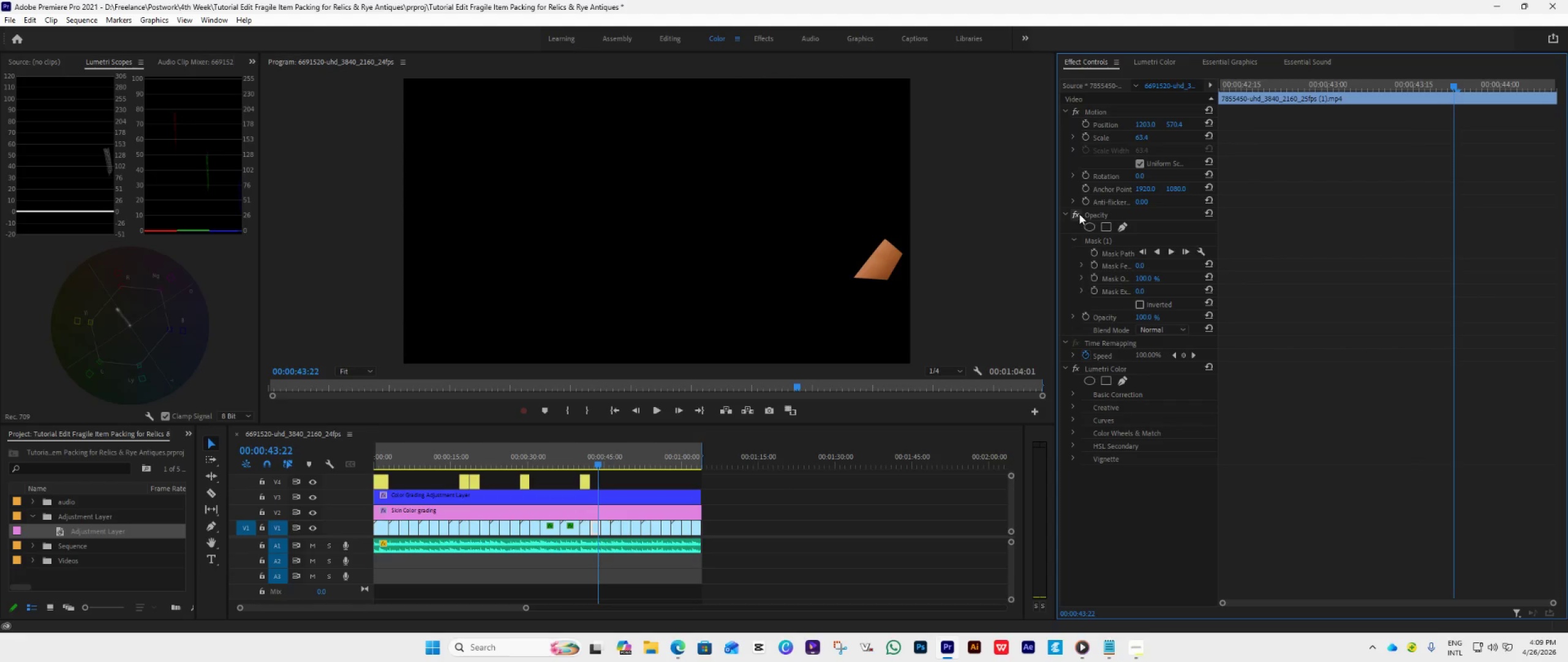 
left_click([1079, 213])
 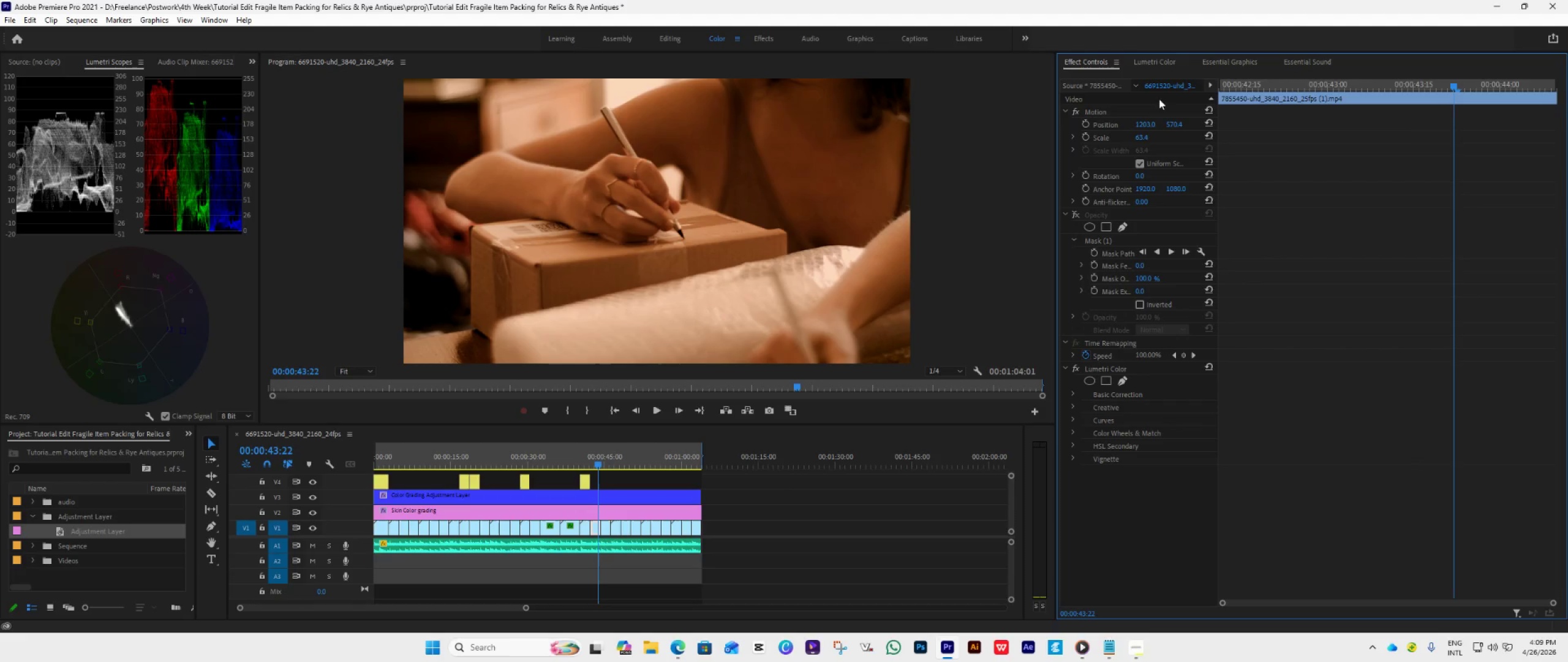 
left_click([1158, 59])
 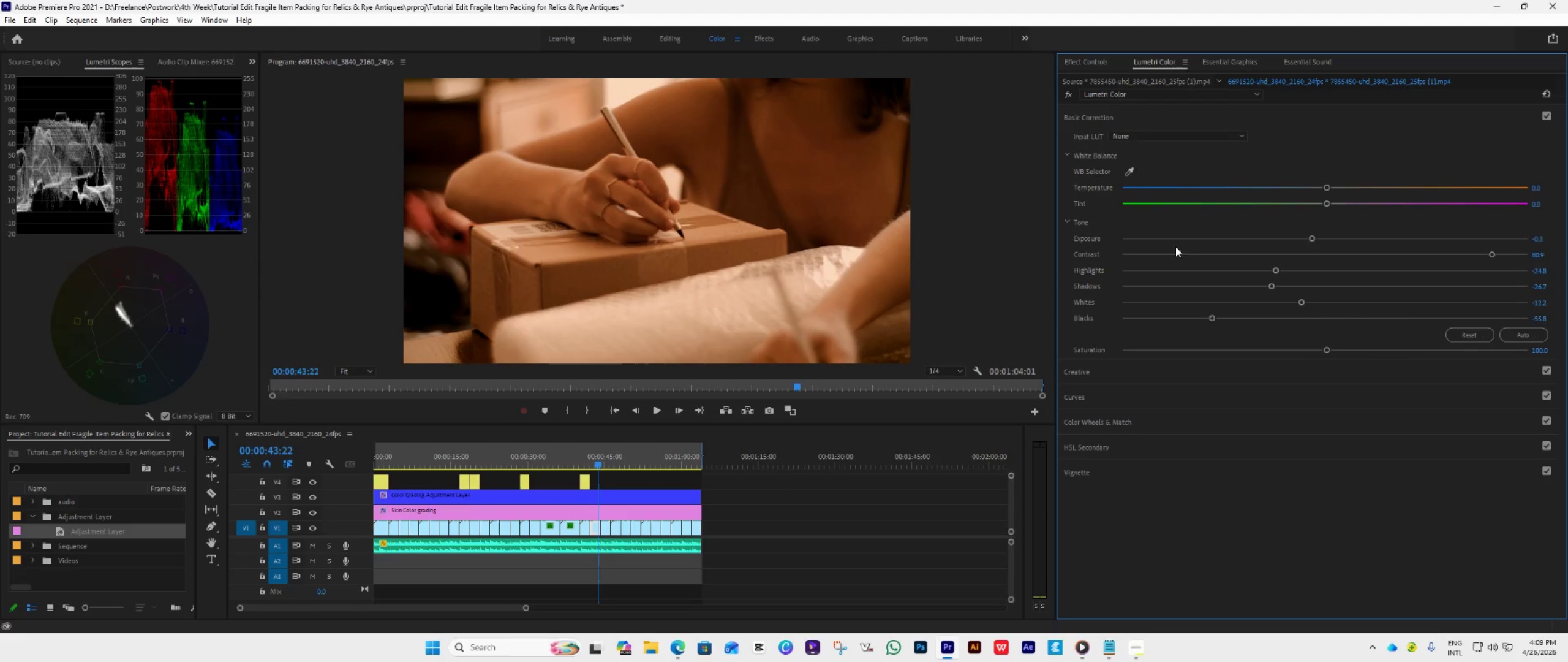 
left_click([1104, 113])
 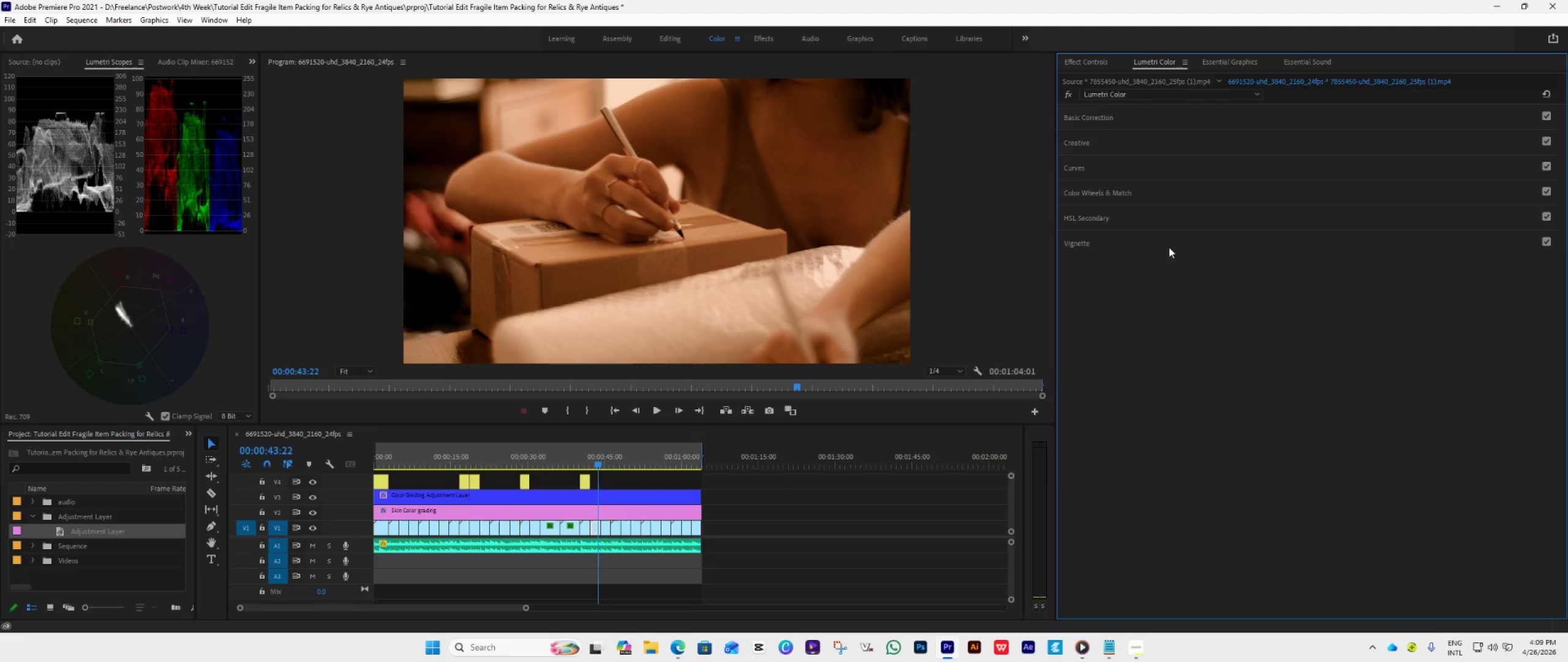 
left_click([1177, 239])
 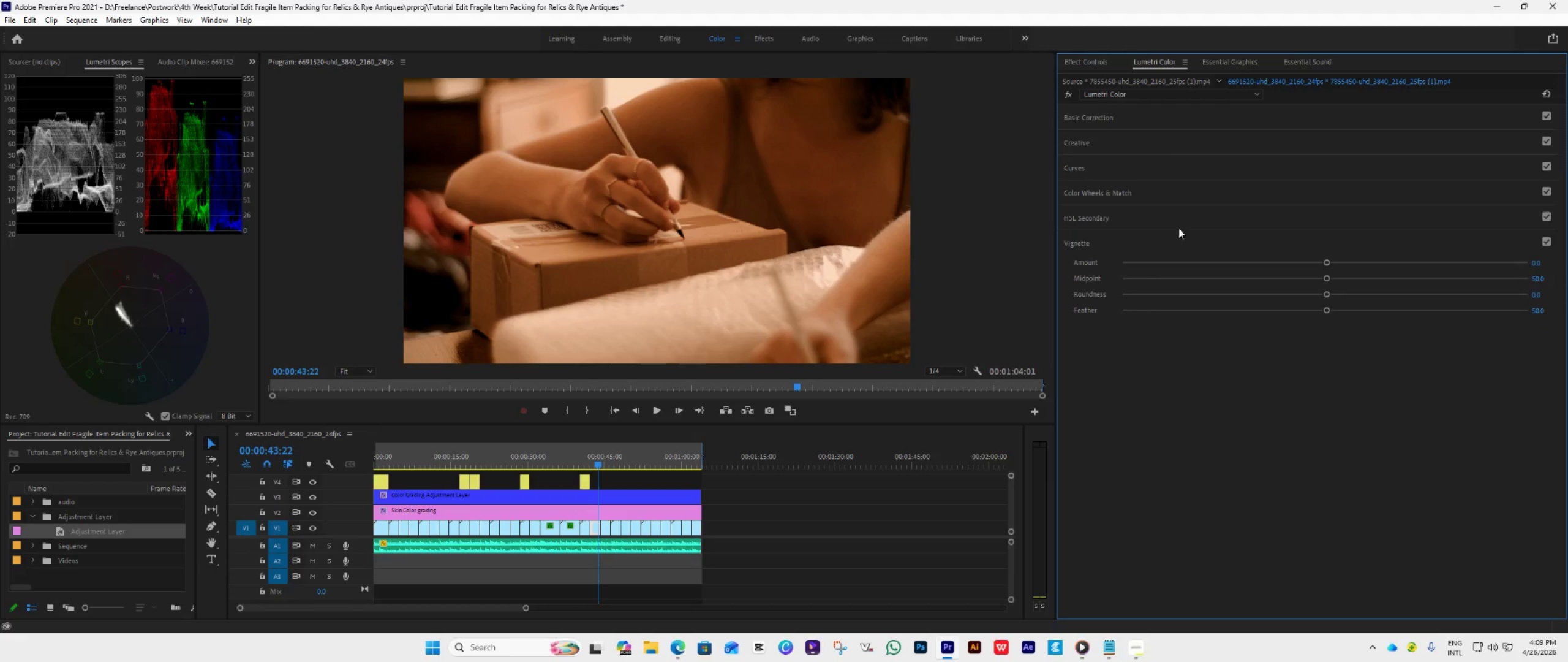 
left_click([1185, 222])
 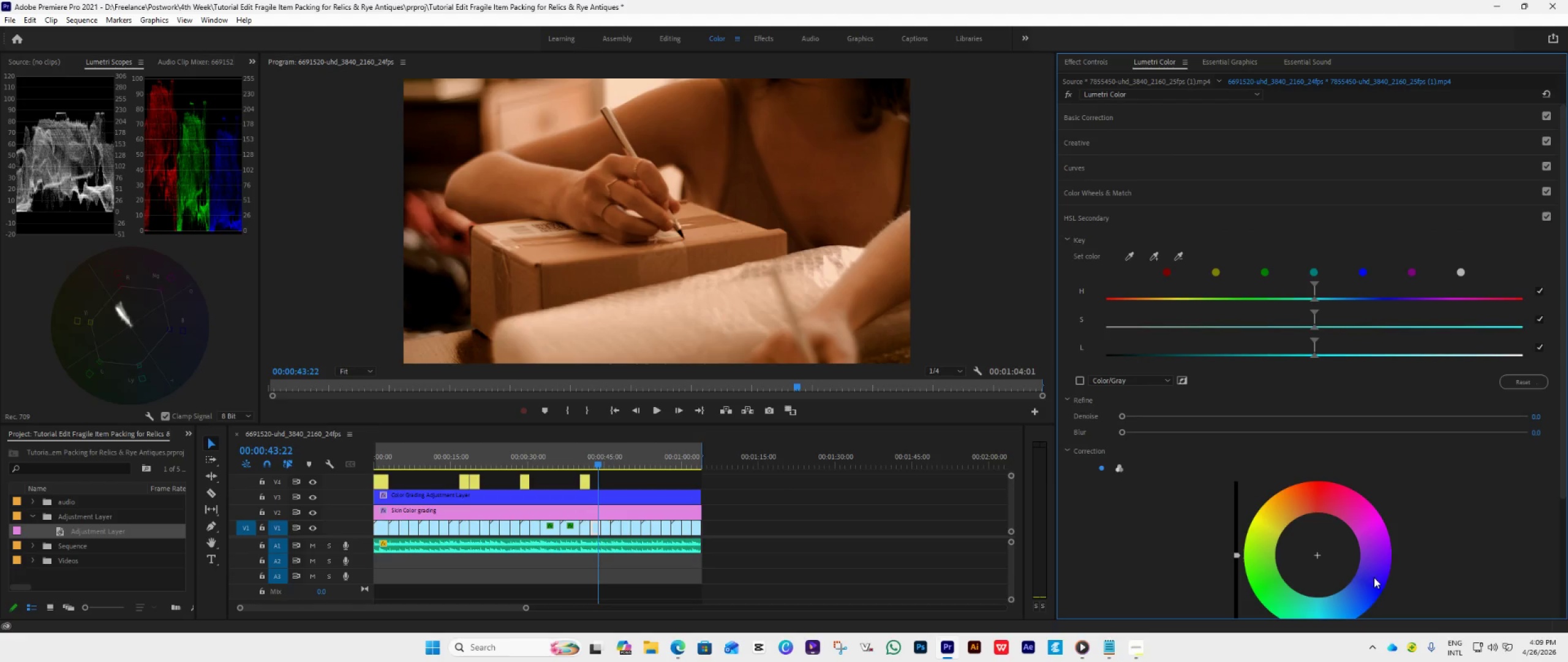 
scroll: coordinate [1446, 497], scroll_direction: down, amount: 2.0
 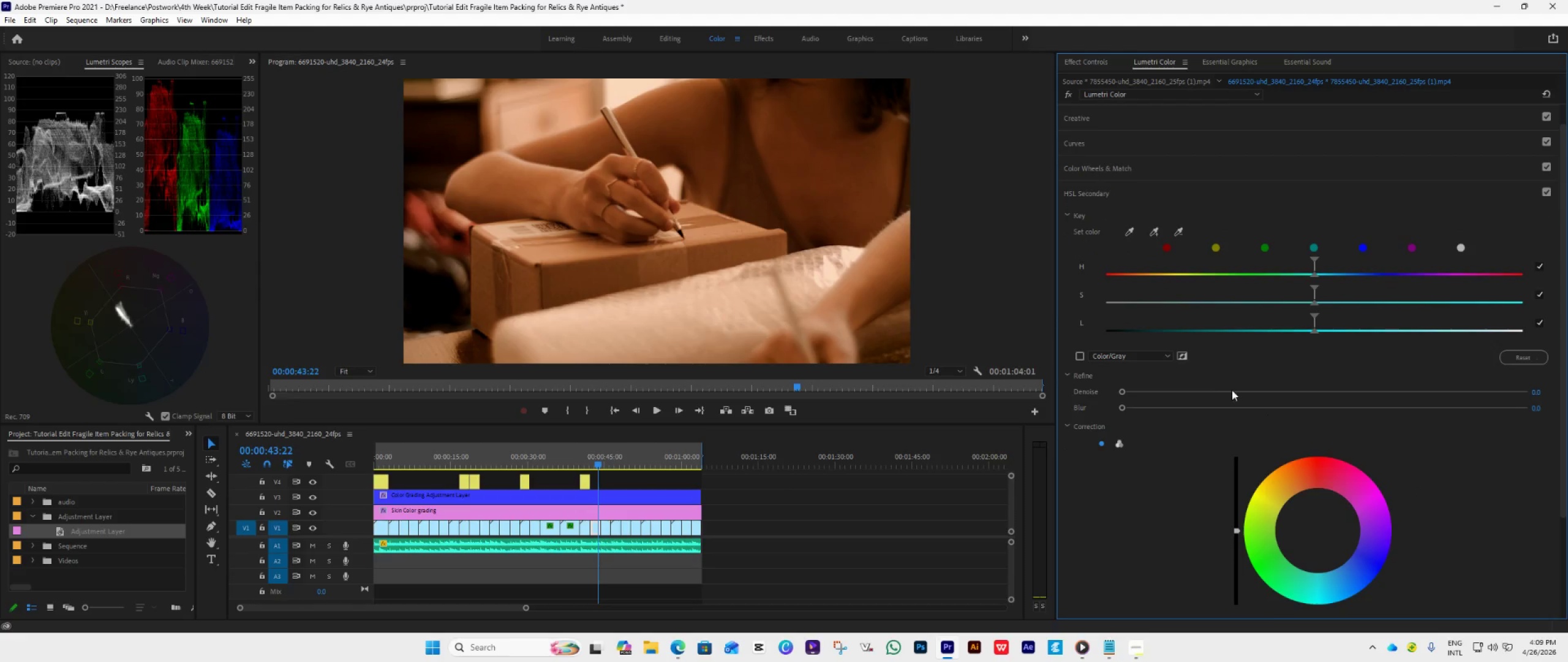 
left_click([562, 511])
 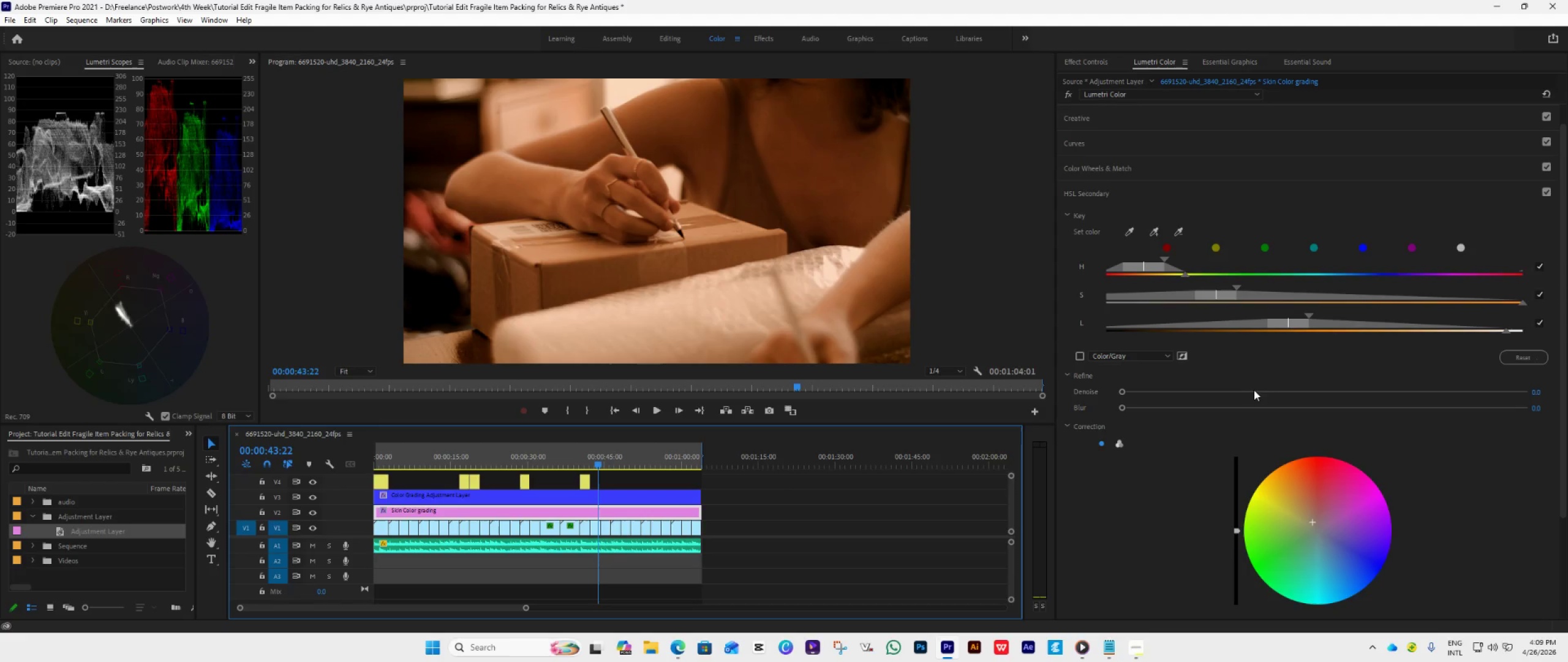 
wait(5.22)
 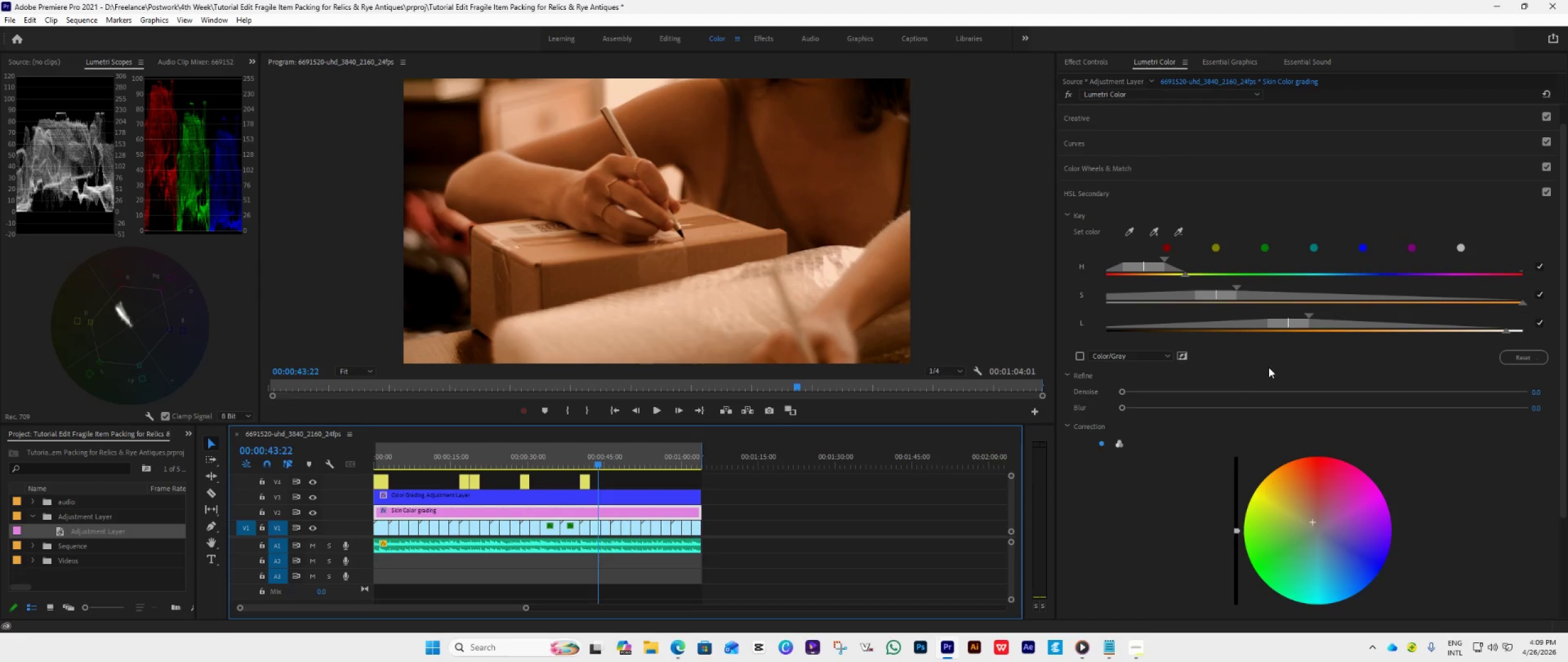 
scroll: coordinate [1368, 523], scroll_direction: down, amount: 12.0
 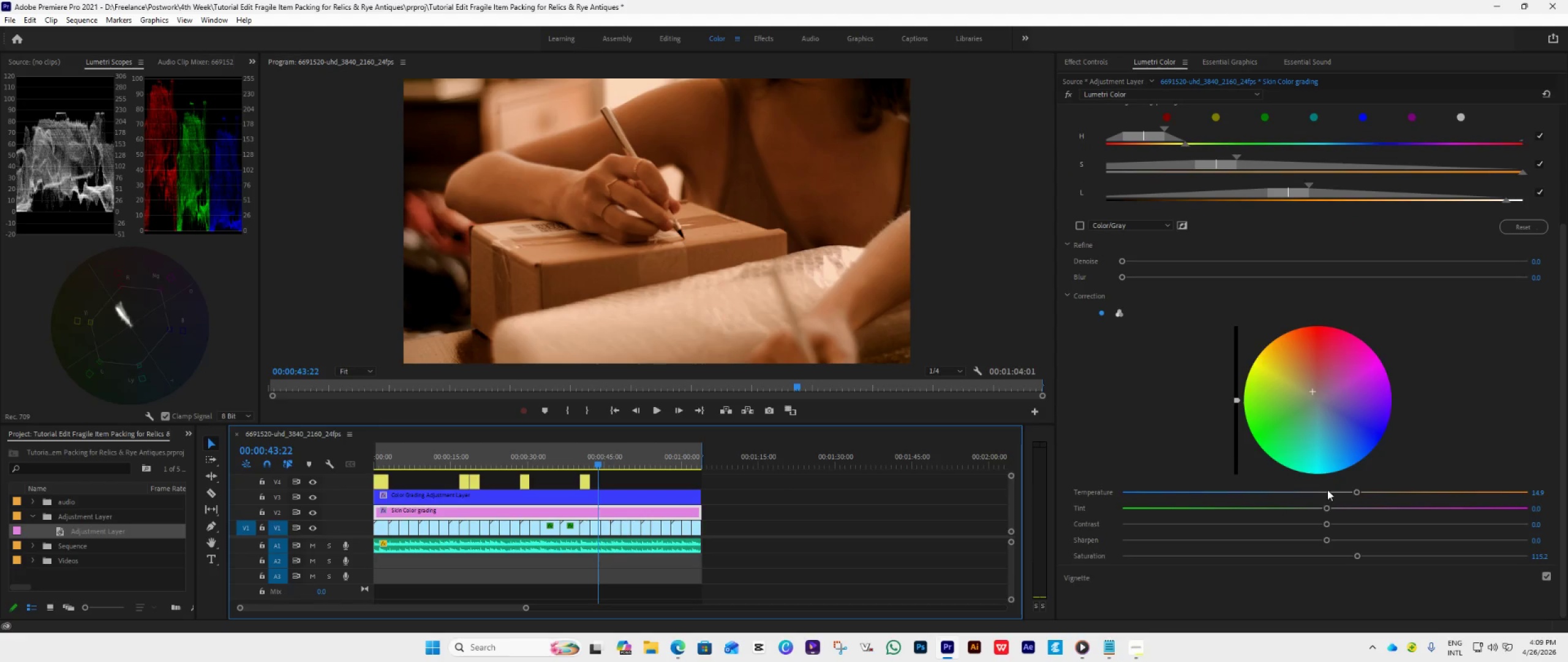 
double_click([1323, 487])
 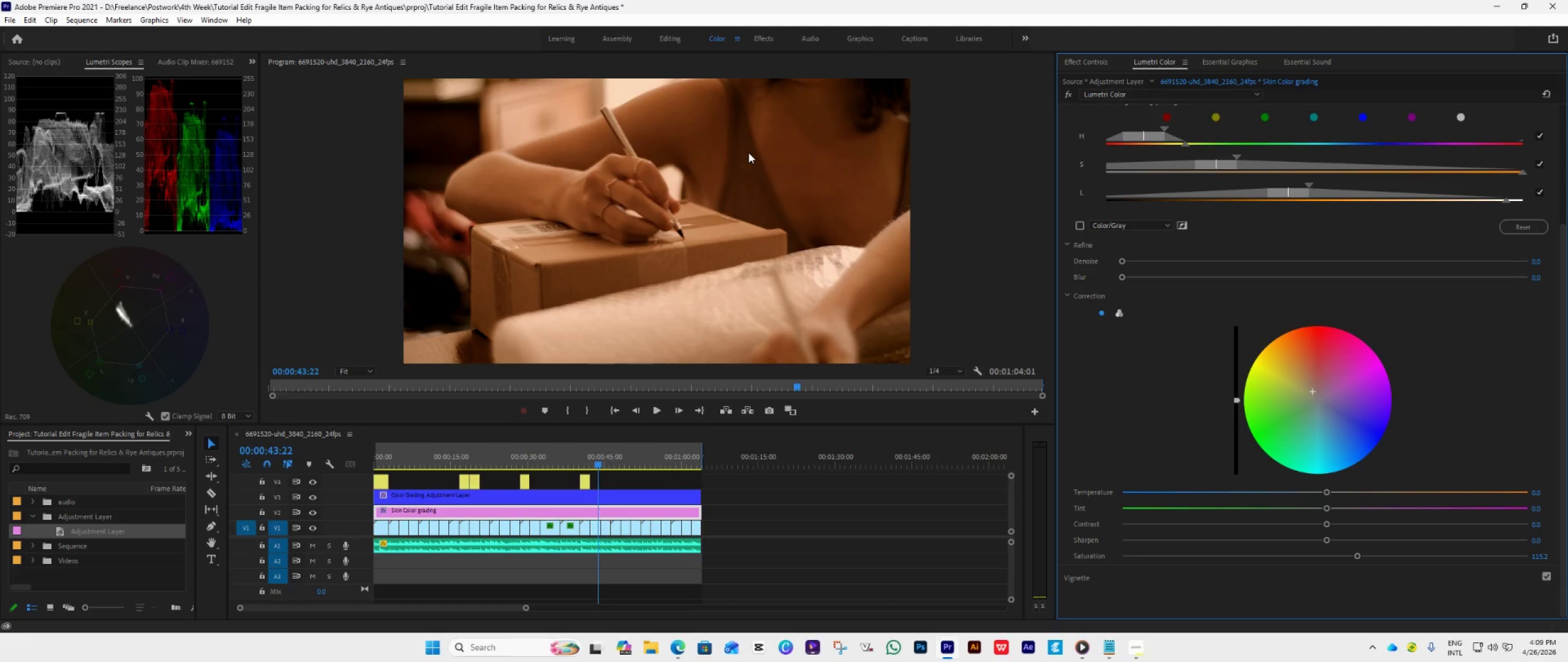 
wait(13.7)
 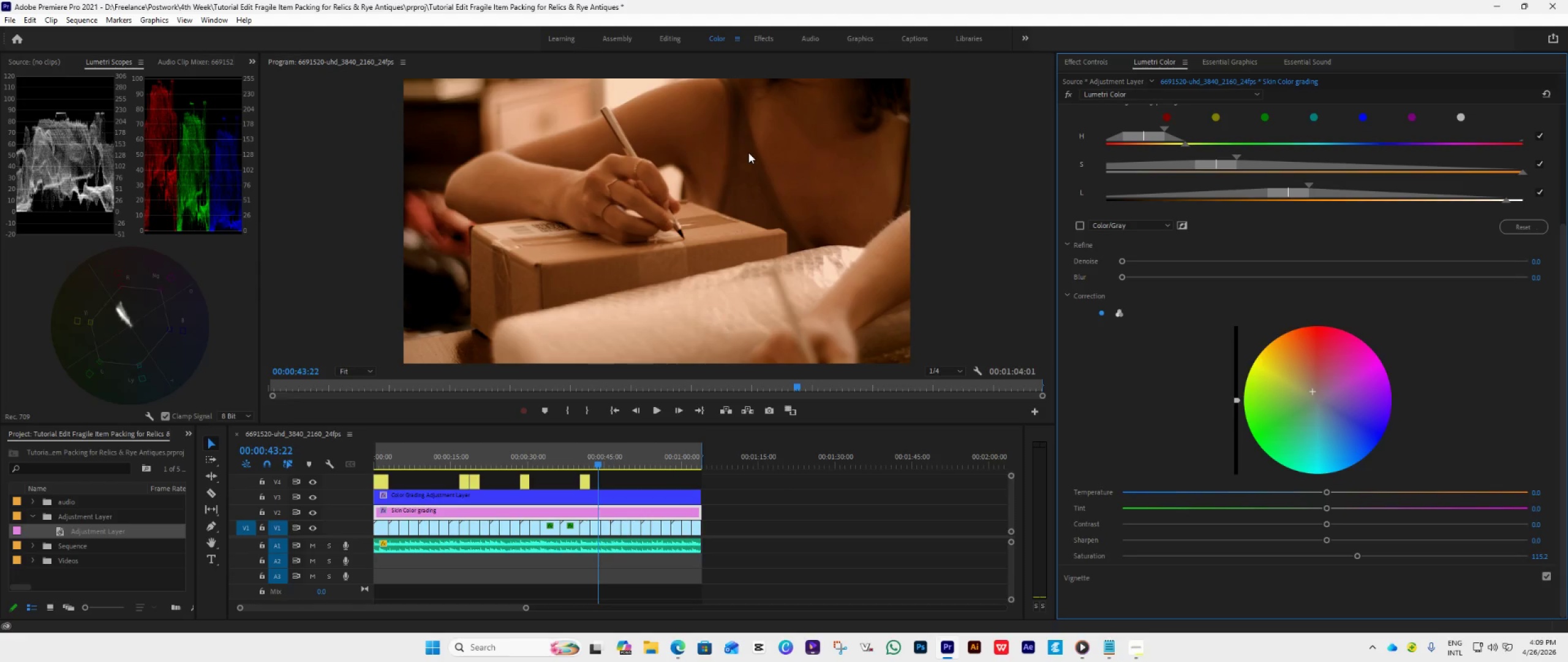 
left_click_drag(start_coordinate=[1356, 558], to_coordinate=[1348, 558])
 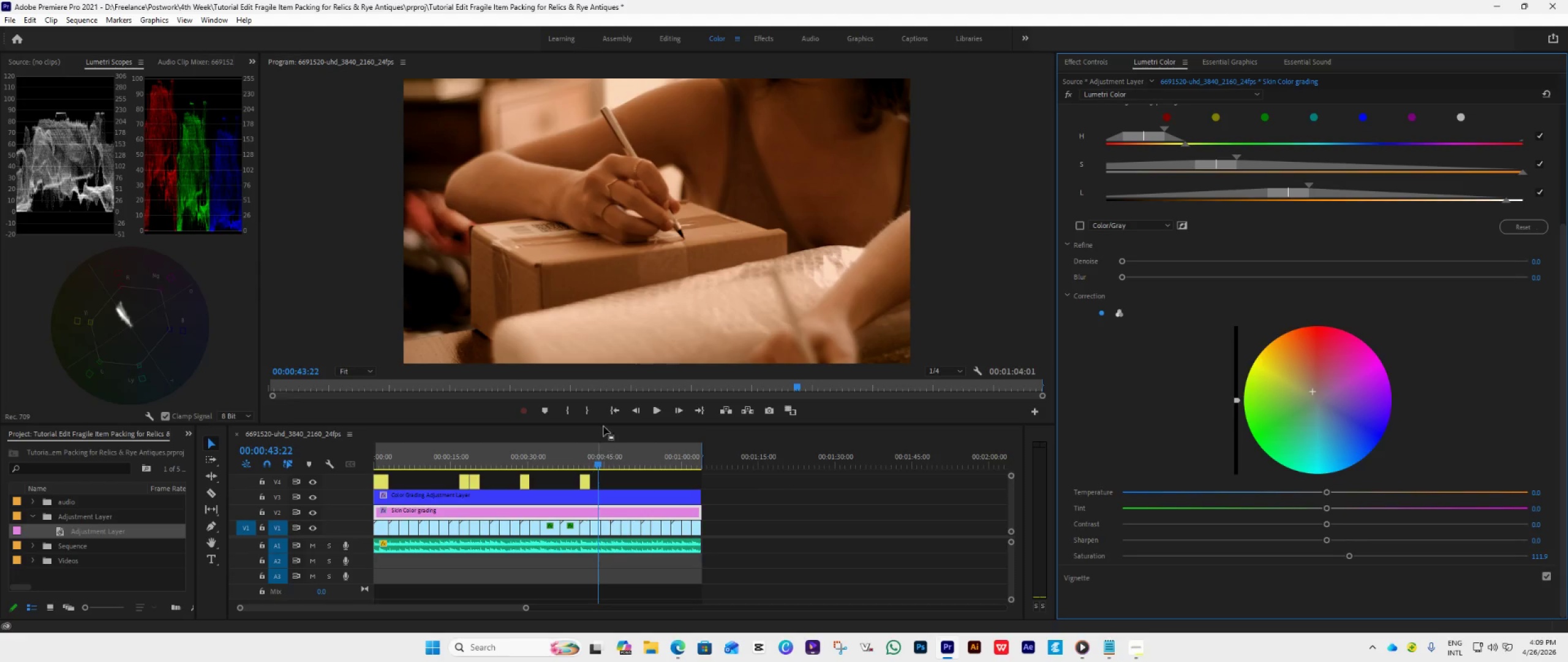 
left_click([611, 415])
 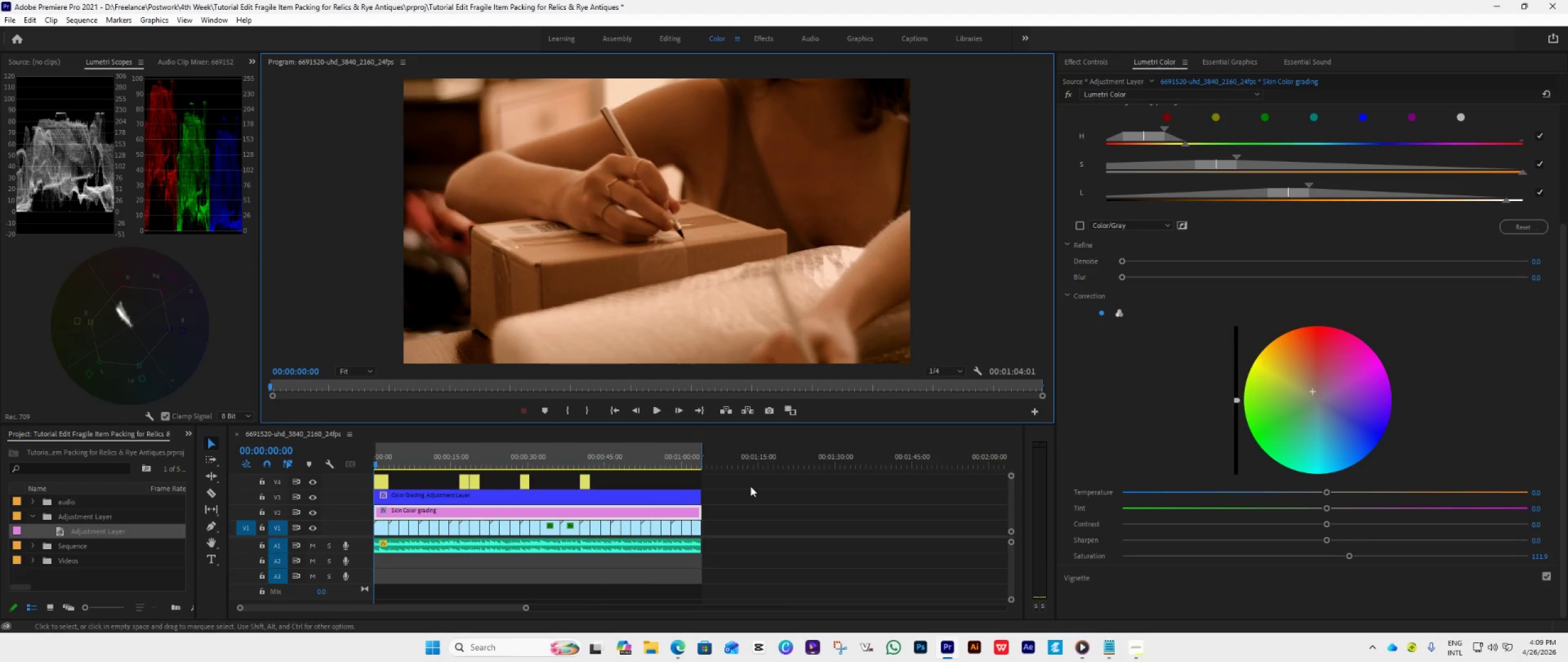 
key(Space)
 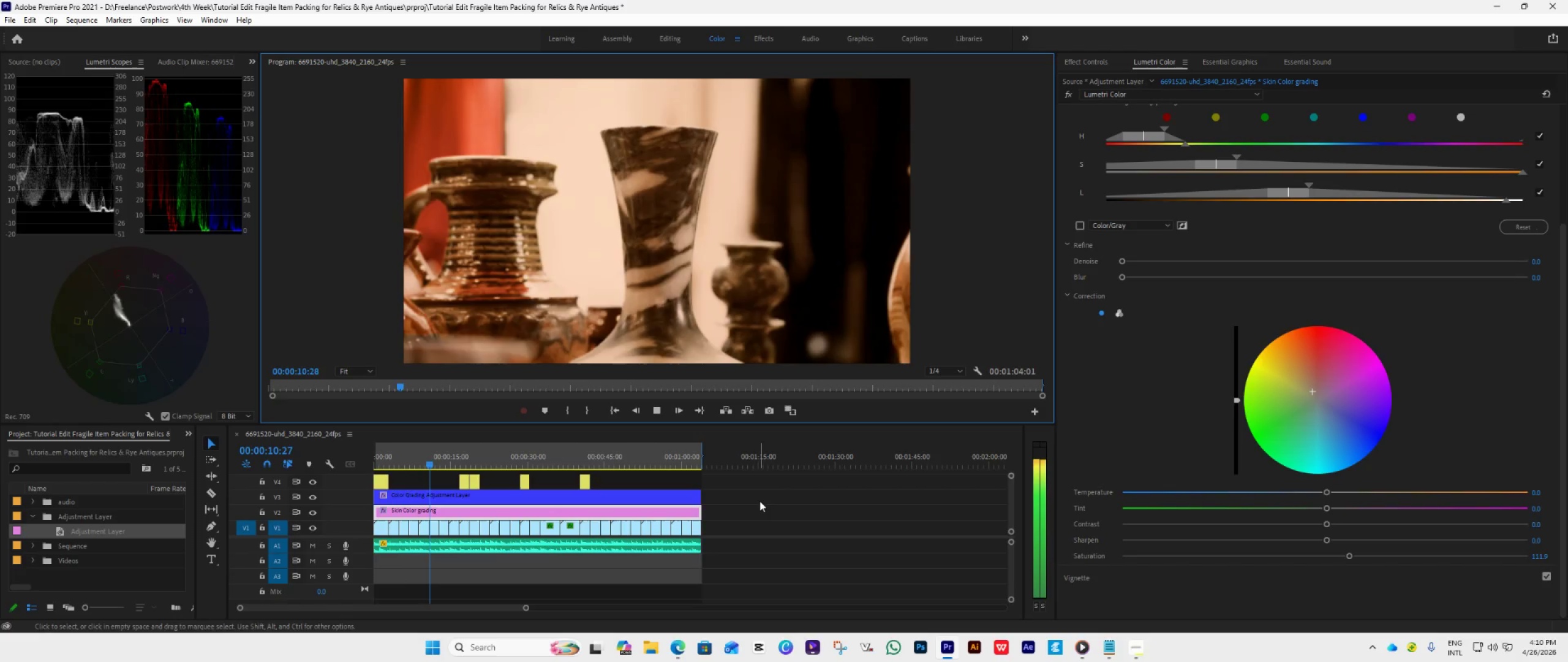 
wait(16.34)
 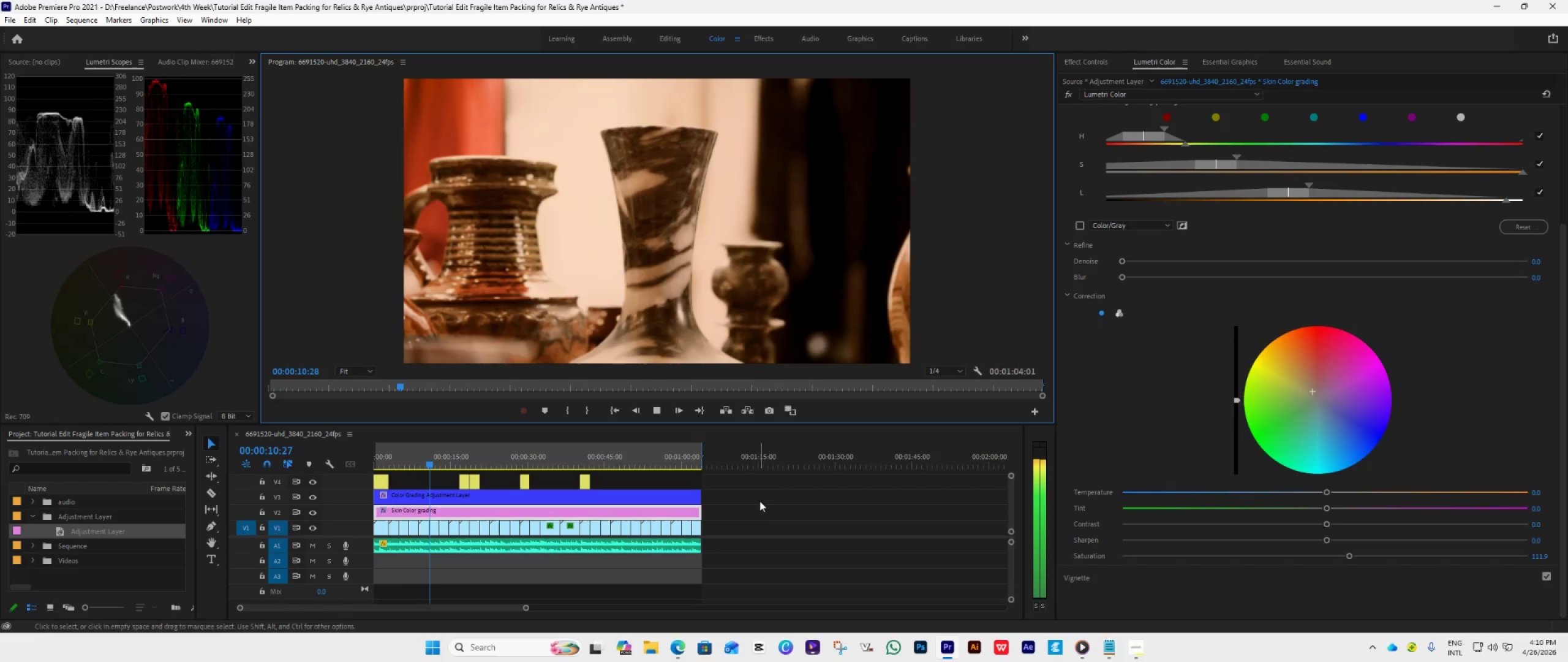 
key(Space)
 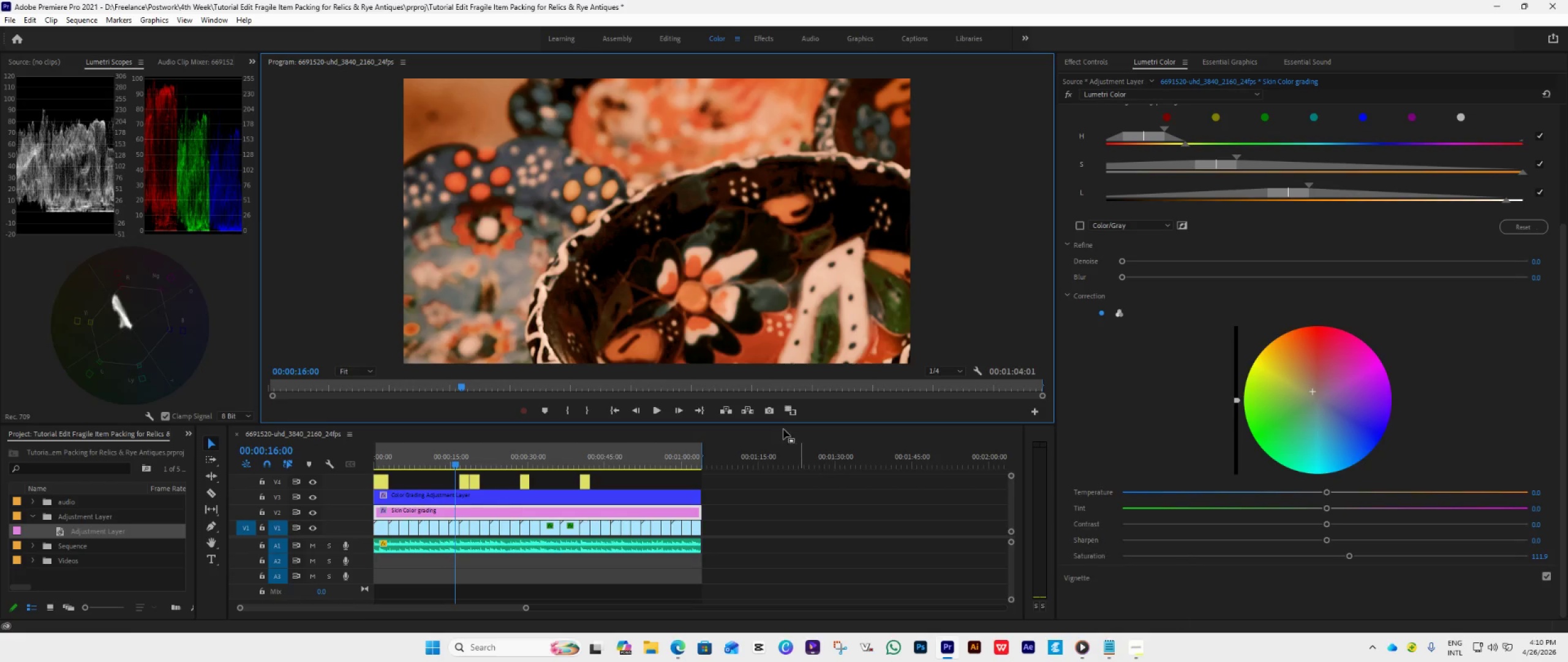 
key(Space)
 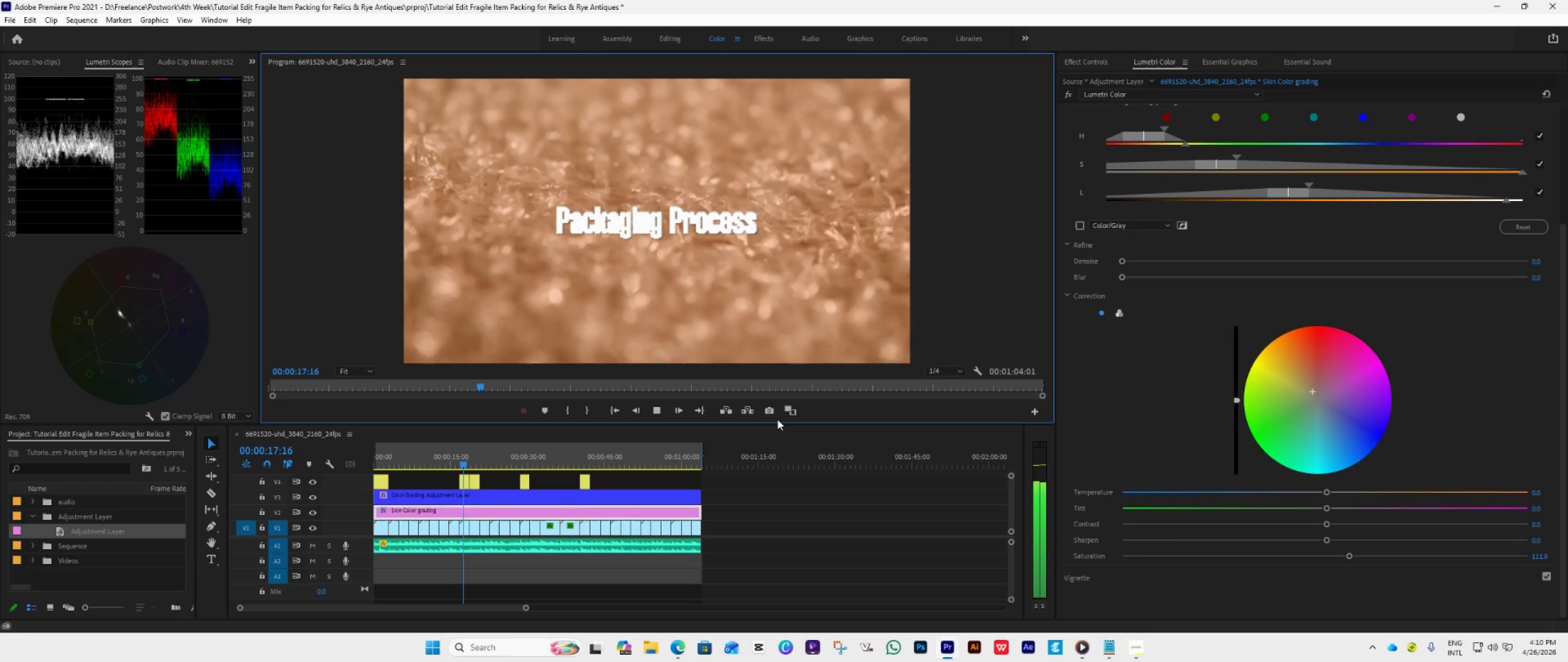 
key(Space)
 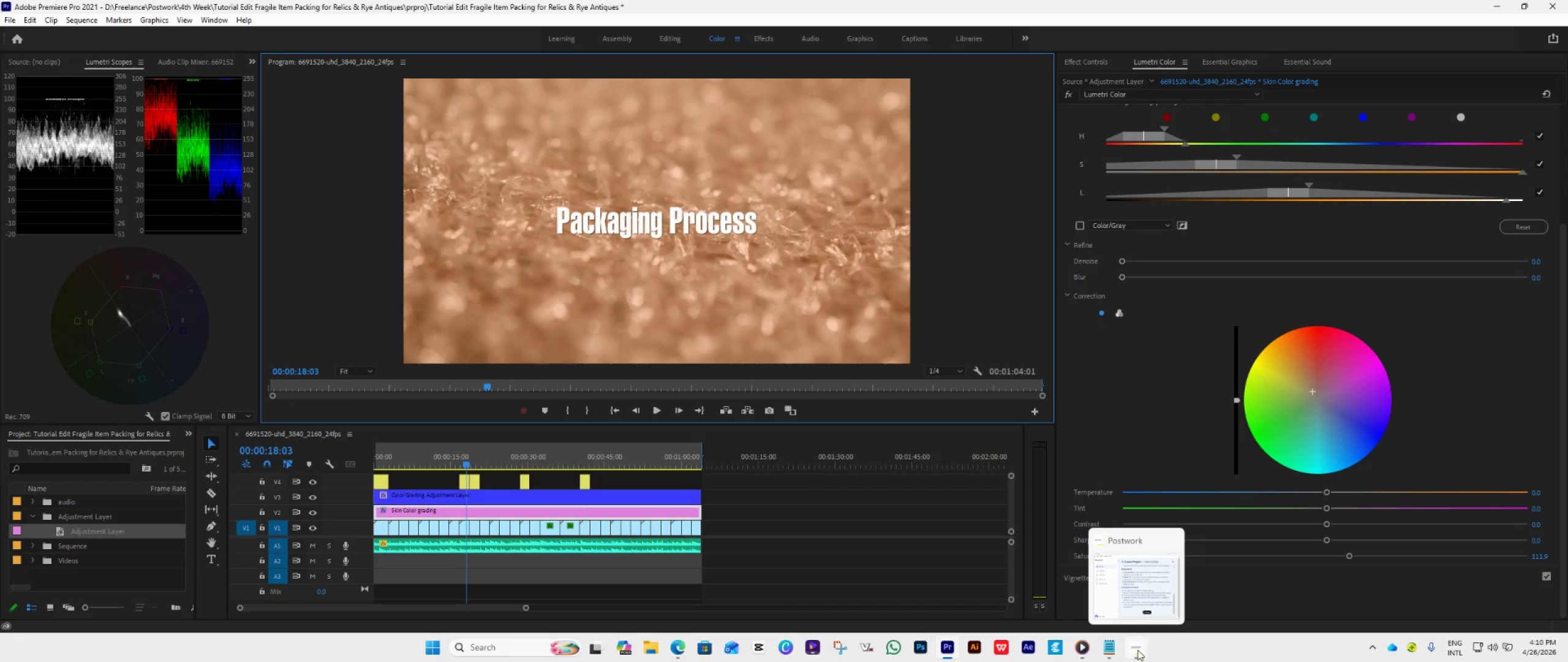 
left_click([1136, 650])